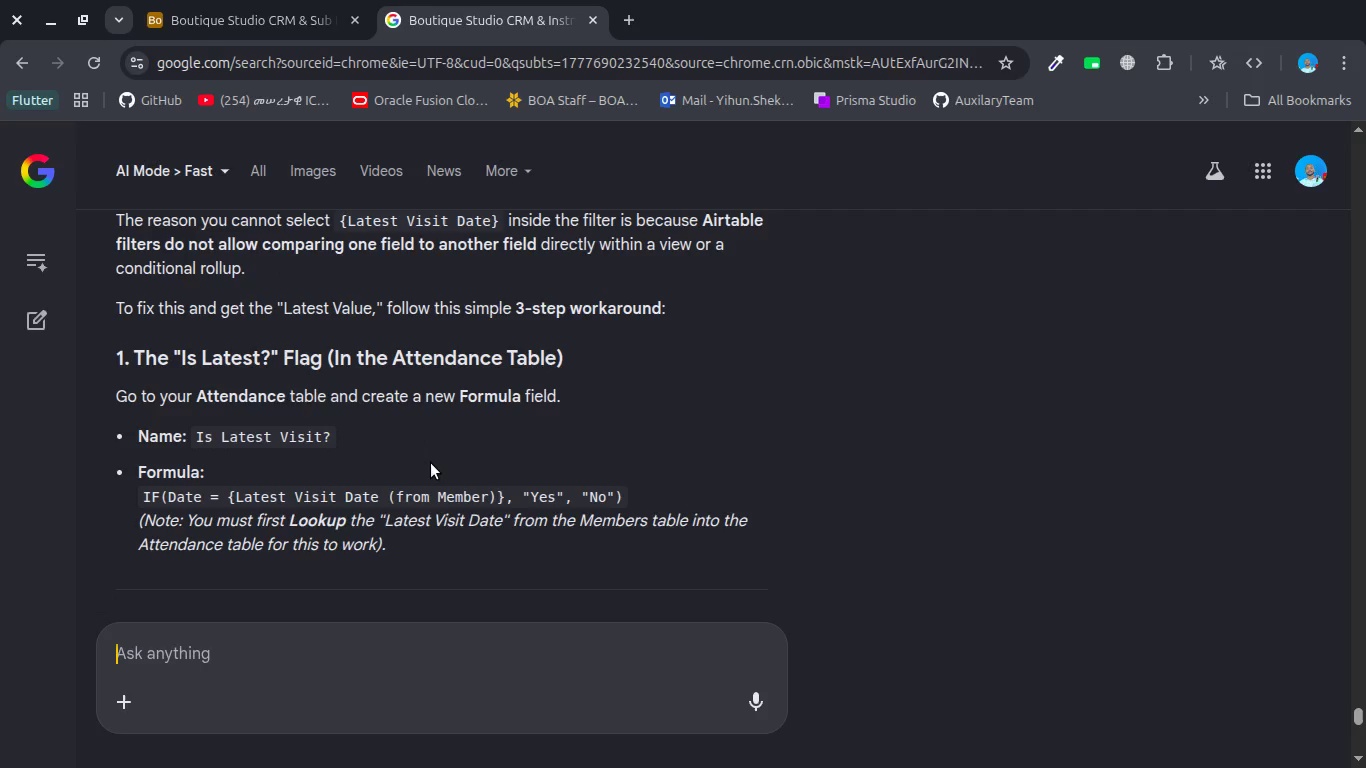 
scroll: coordinate [424, 444], scroll_direction: none, amount: 0.0
 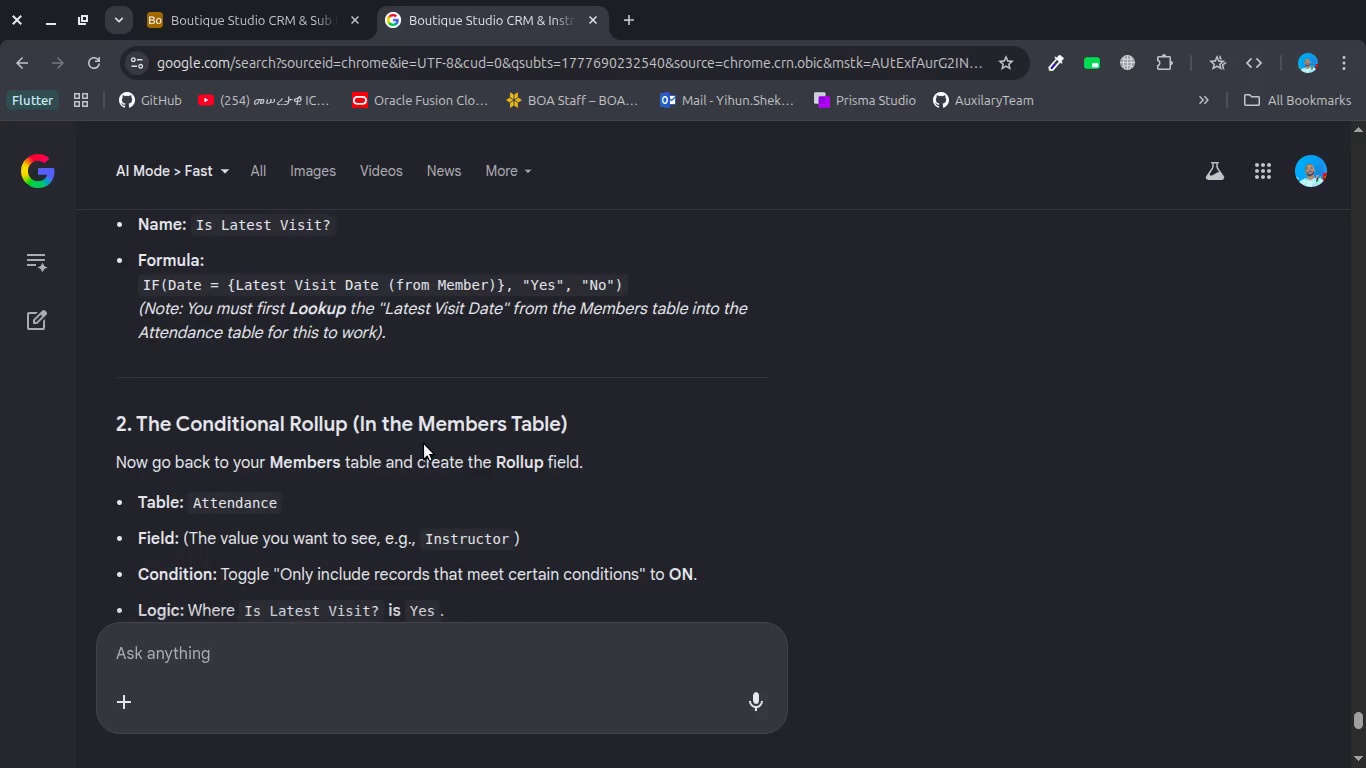 
scroll: coordinate [424, 444], scroll_direction: down, amount: 1.0
 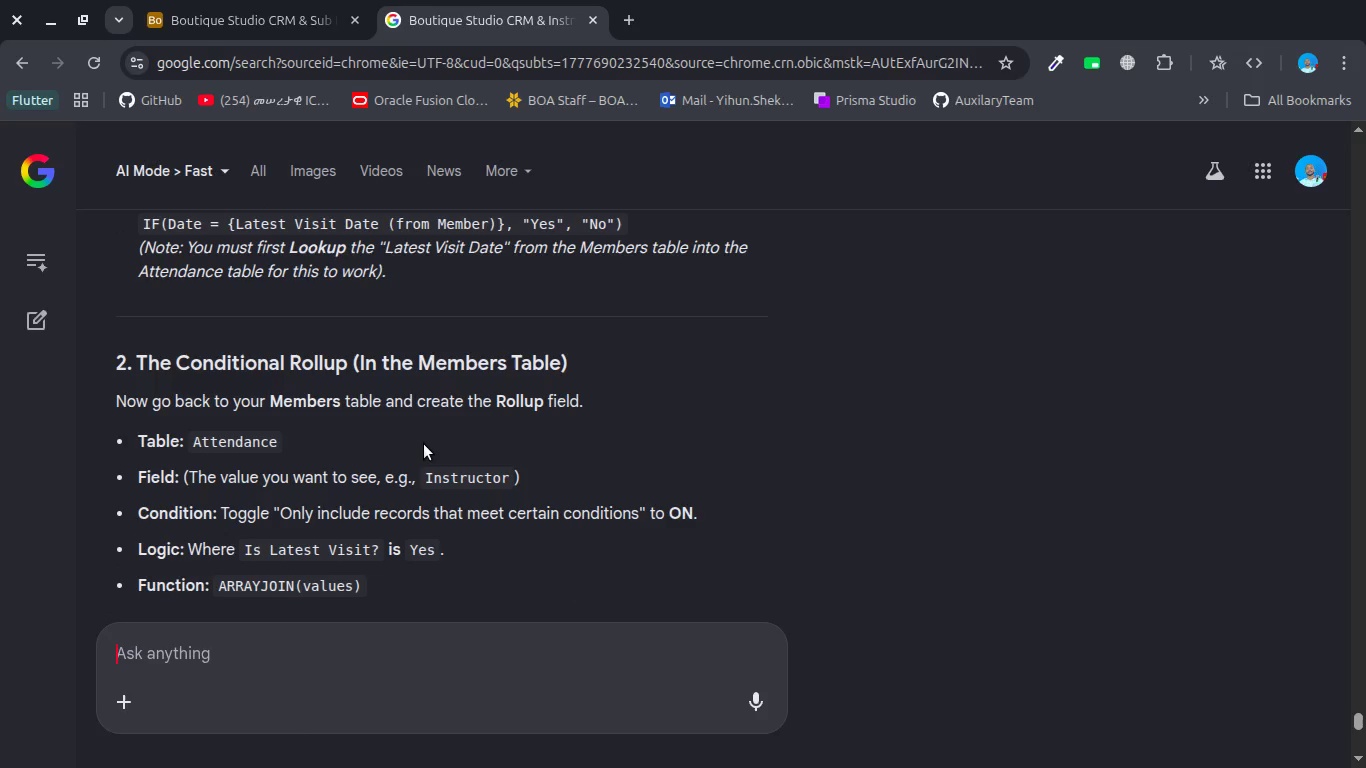 
scroll: coordinate [424, 444], scroll_direction: up, amount: 1.0
 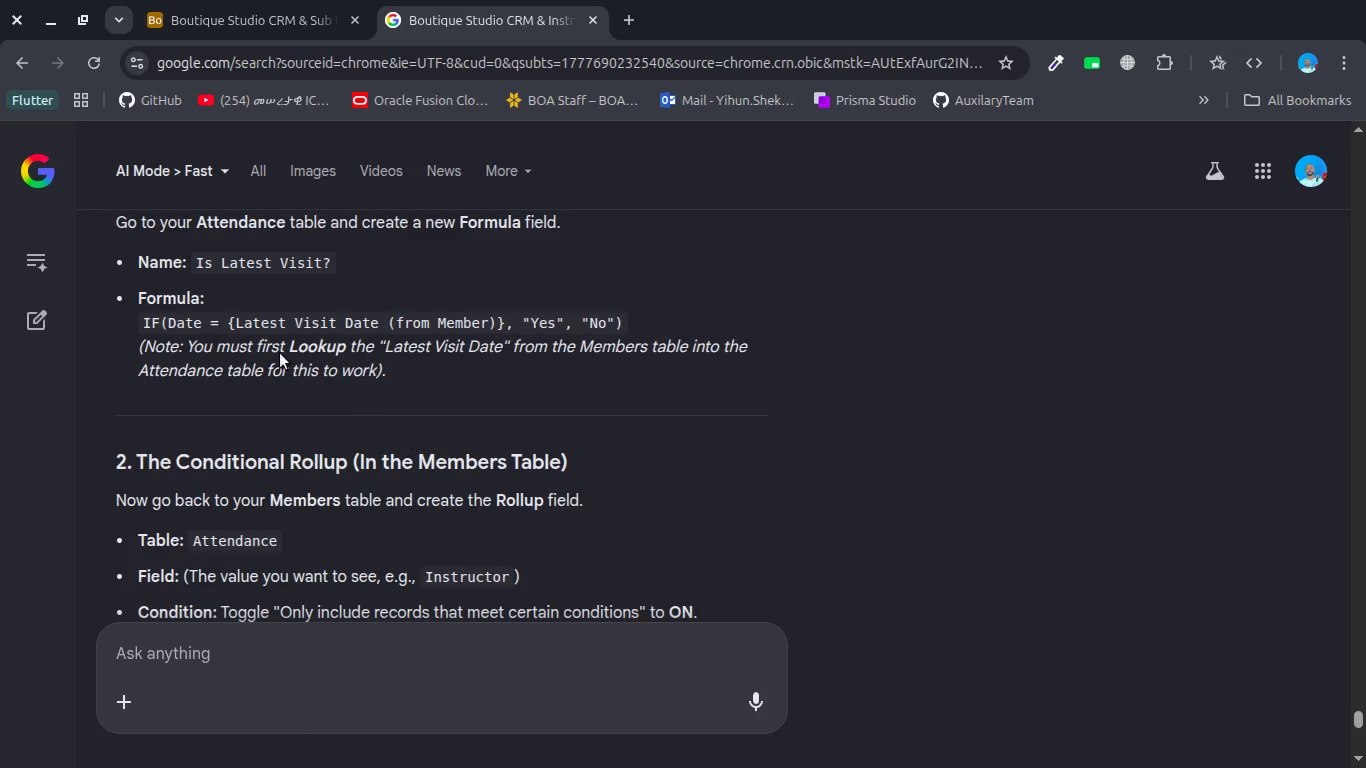 
left_click_drag(start_coordinate=[144, 321], to_coordinate=[634, 320])
 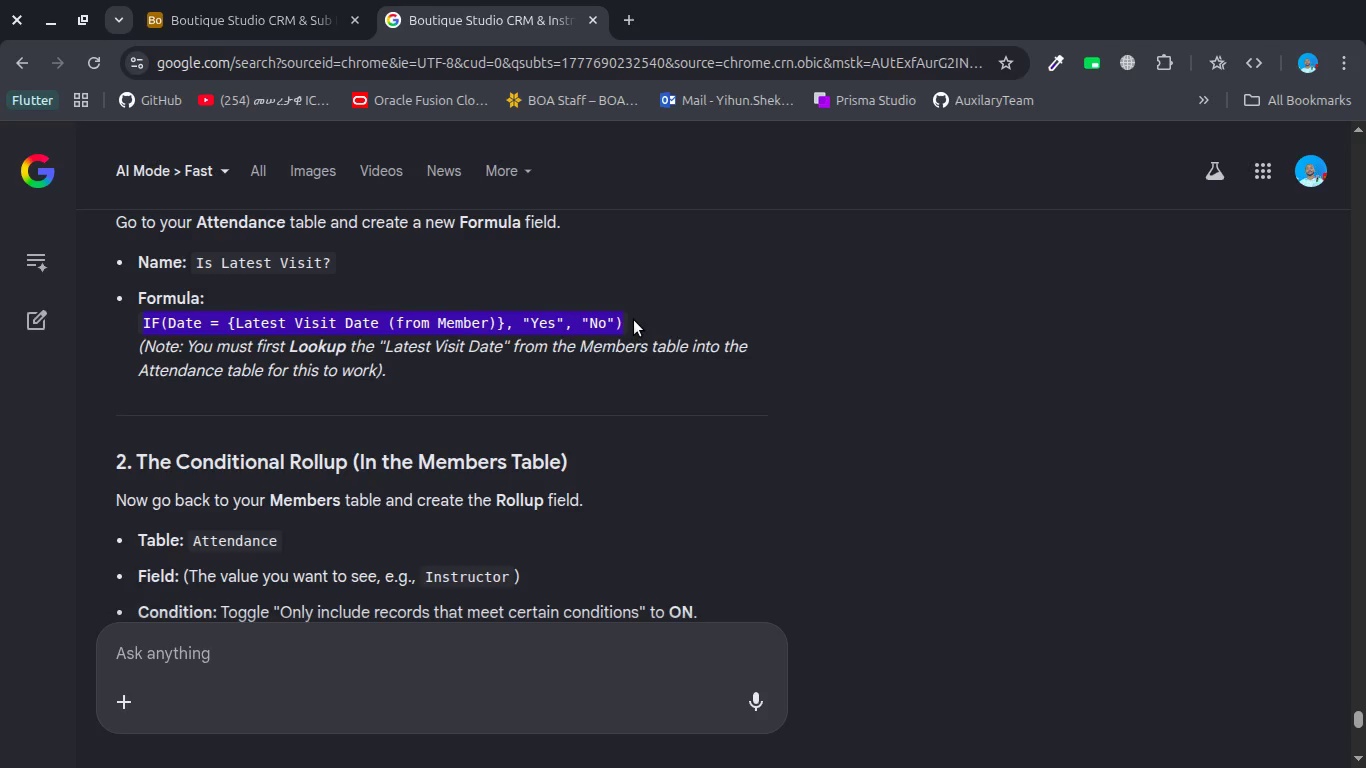 
key(Control+C)
 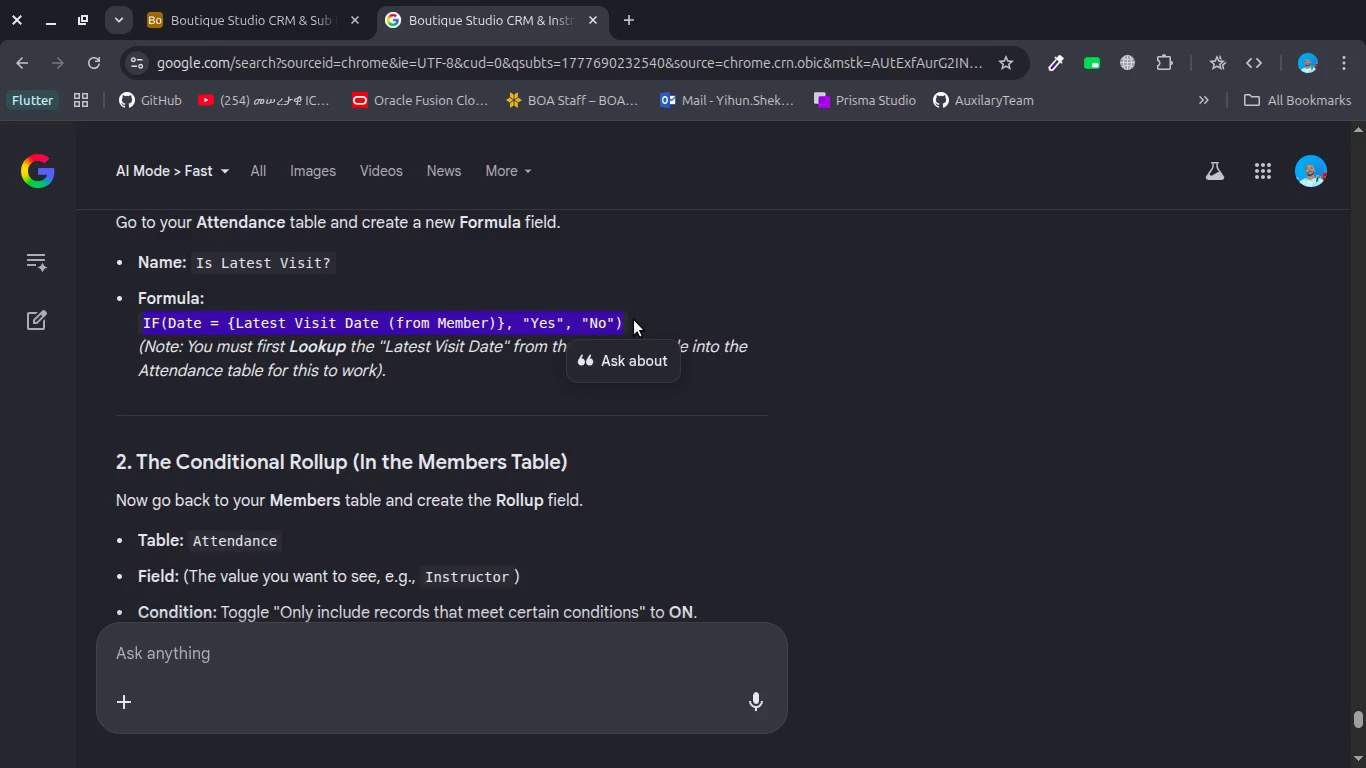 
key(Control+C)
 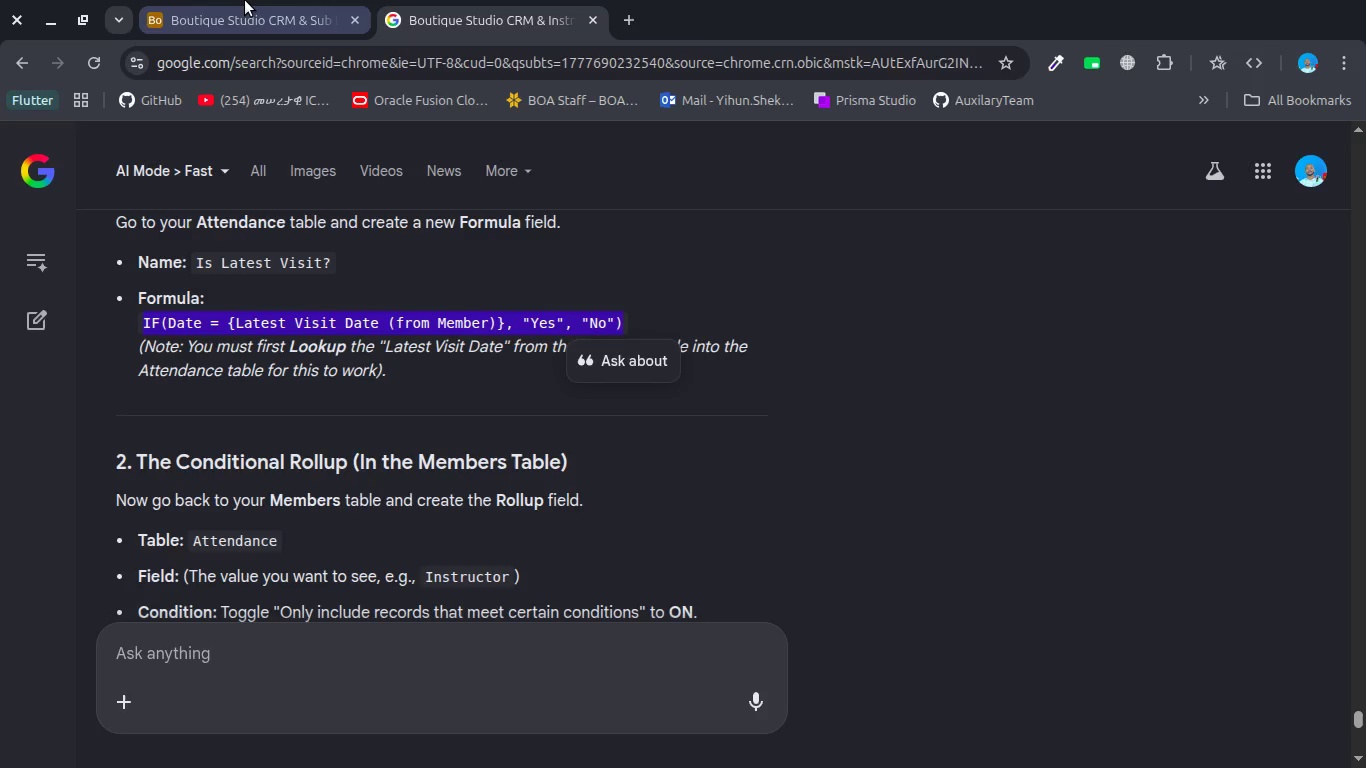 
left_click([245, 0])
 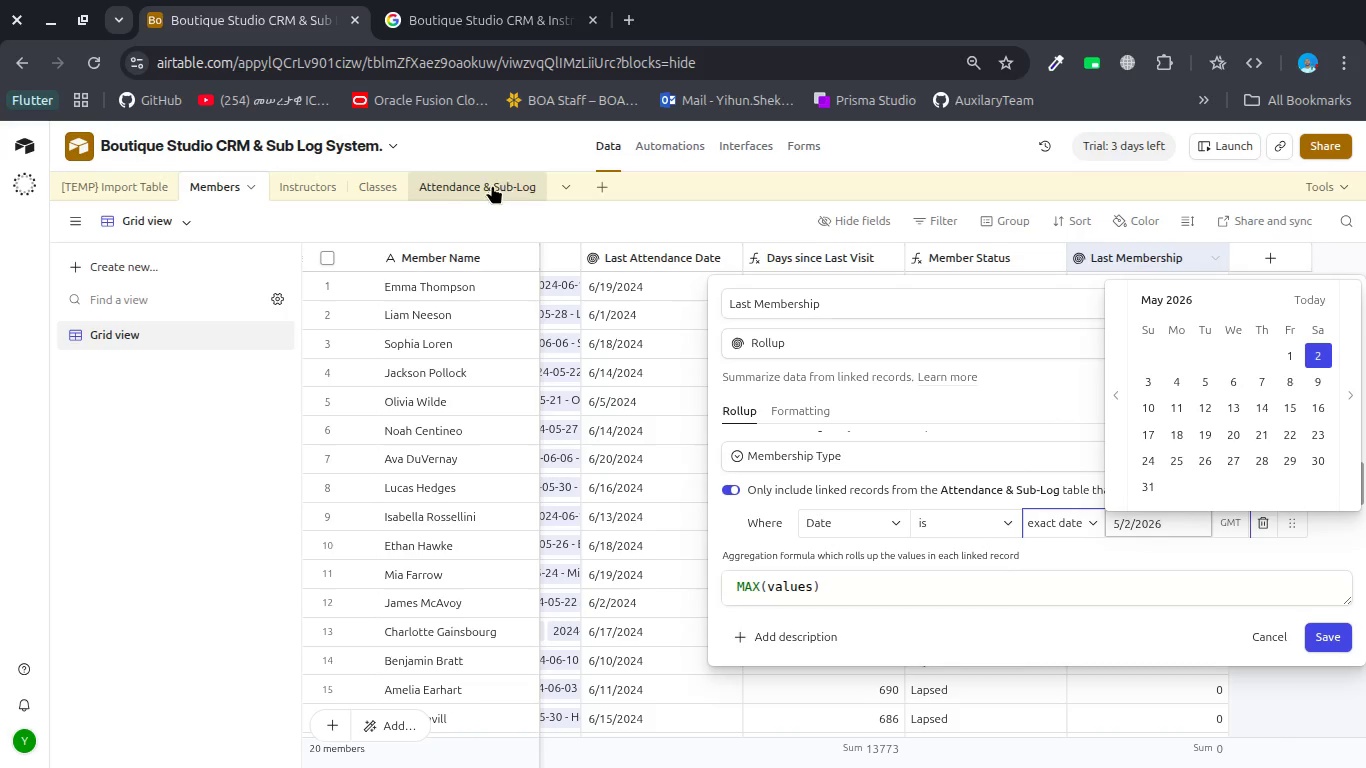 
left_click([477, 187])
 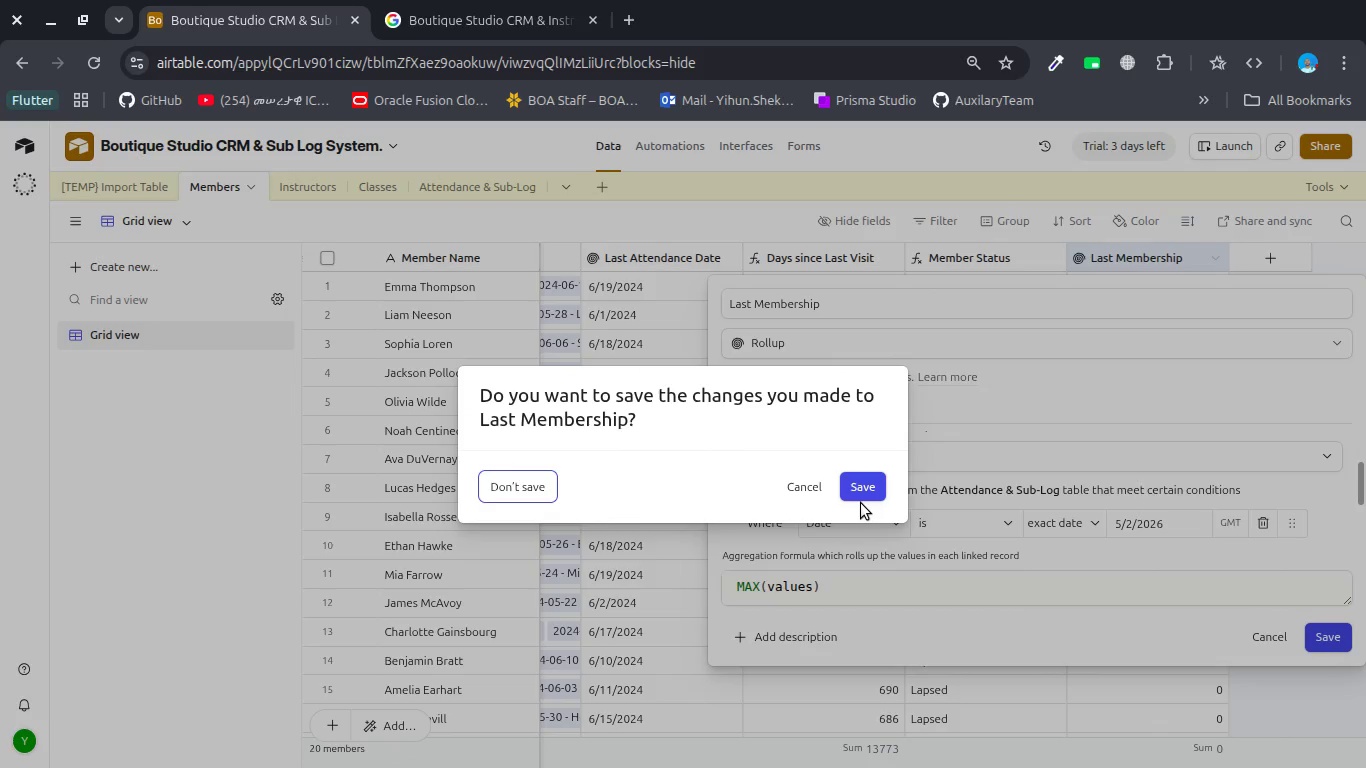 
left_click([848, 484])
 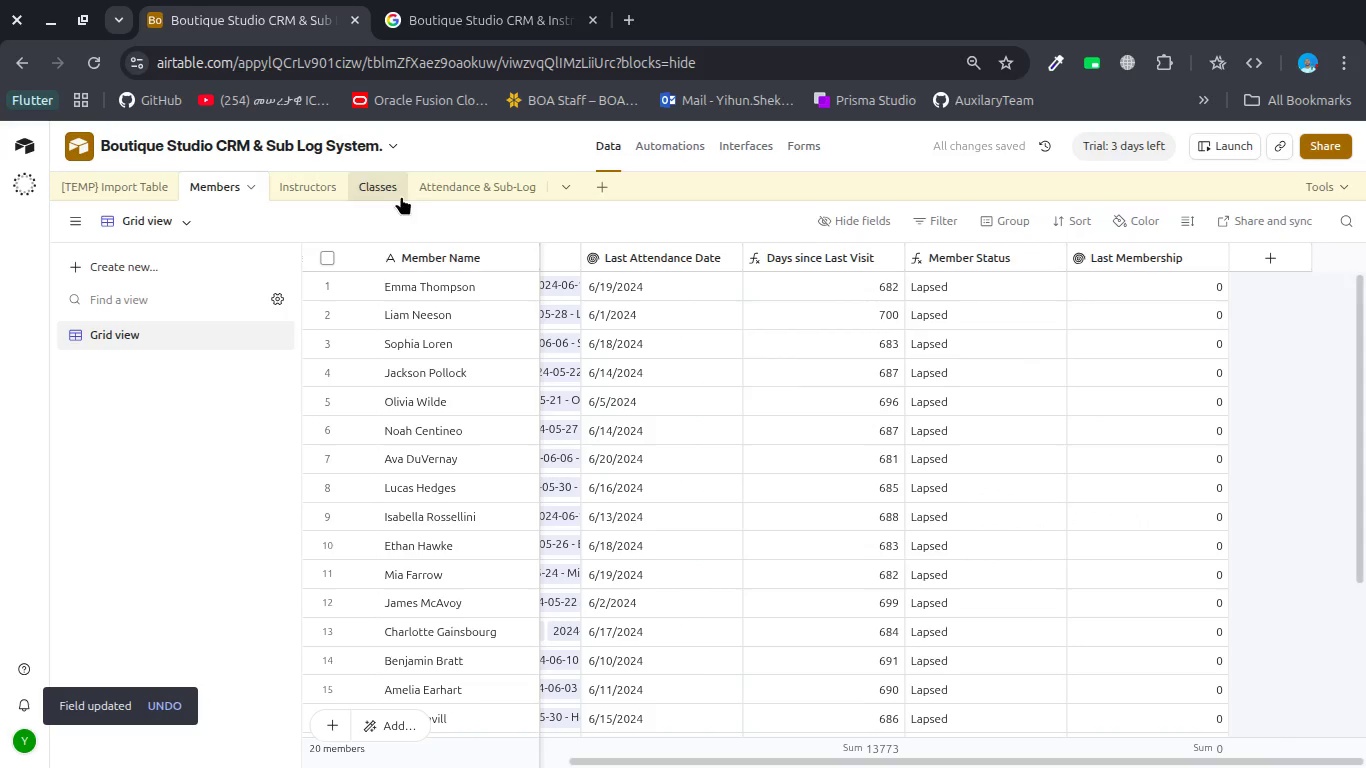 
left_click([465, 184])
 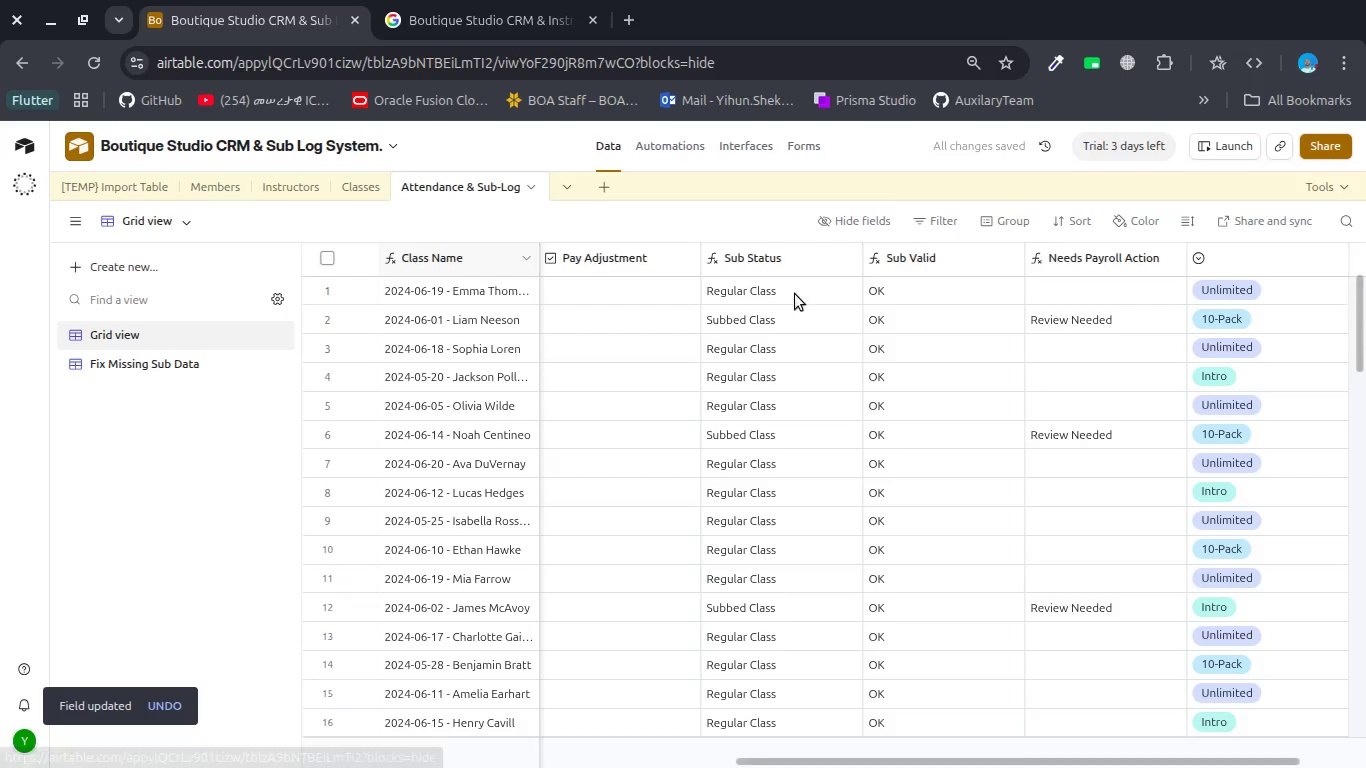 
left_click([1262, 273])
 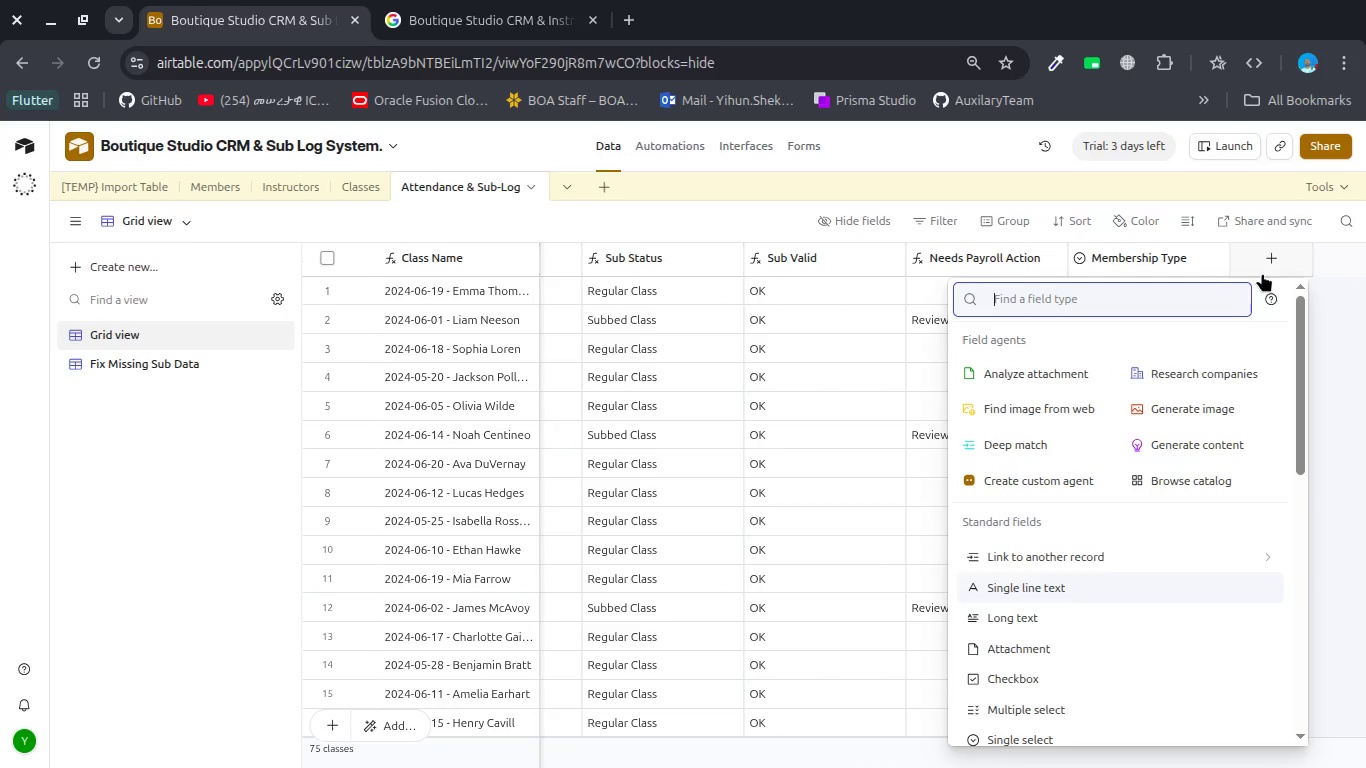 
scroll: coordinate [823, 298], scroll_direction: down, amount: 14.0
 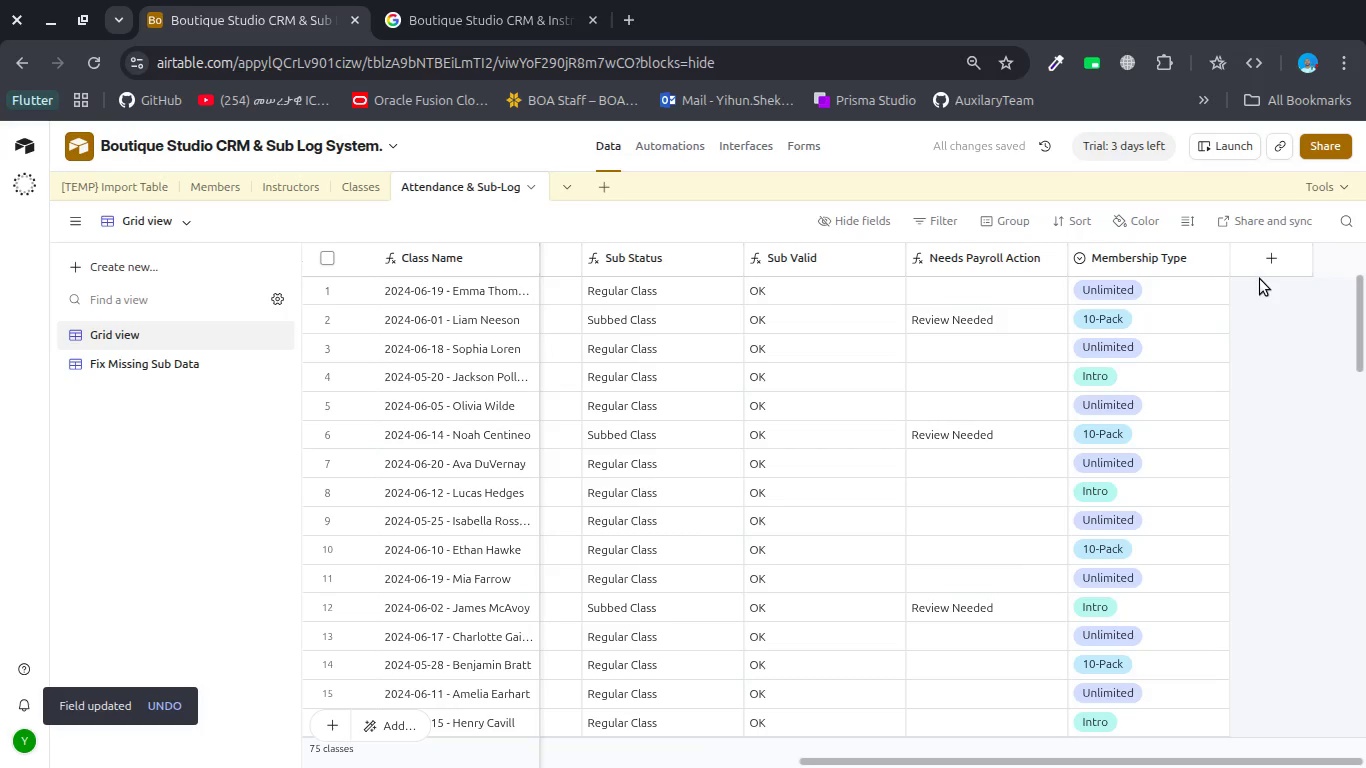 
wait(5.56)
 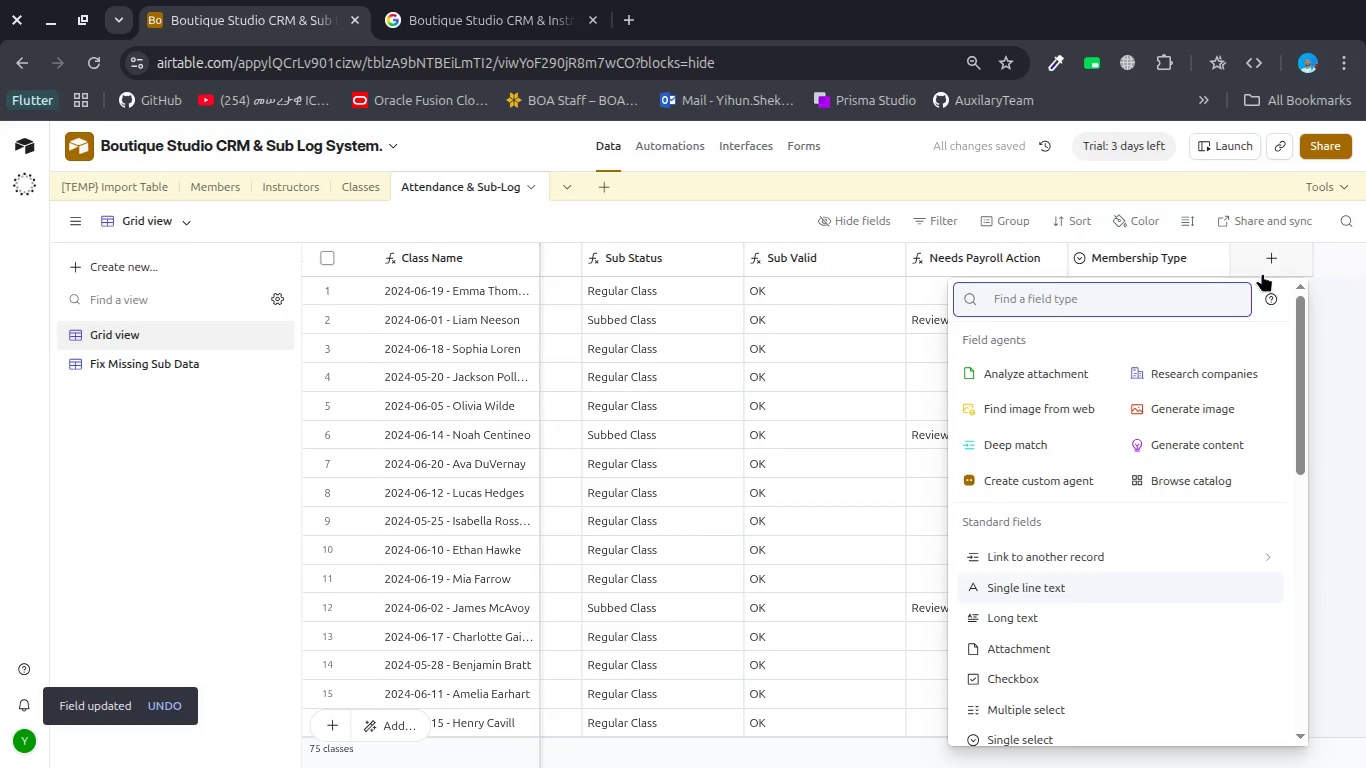 
left_click([414, 15])
 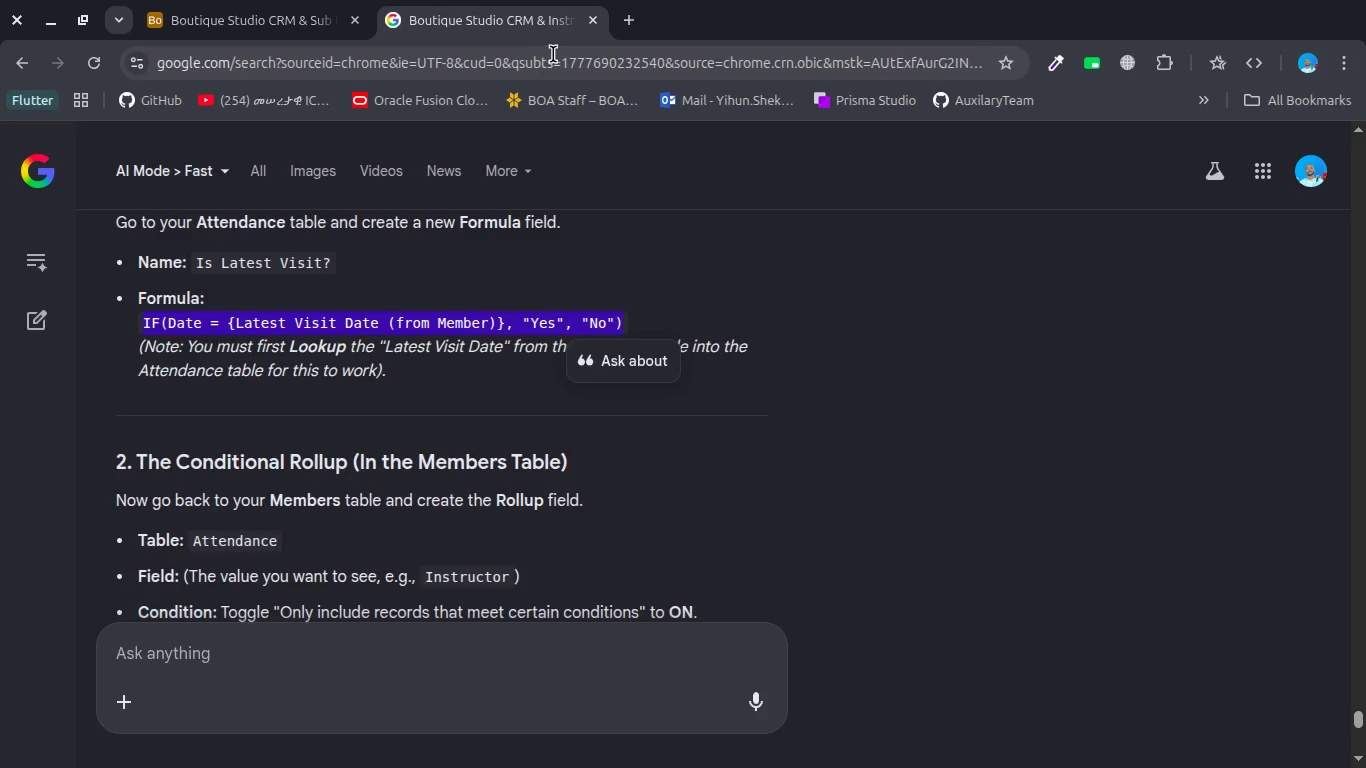 
left_click([270, 21])
 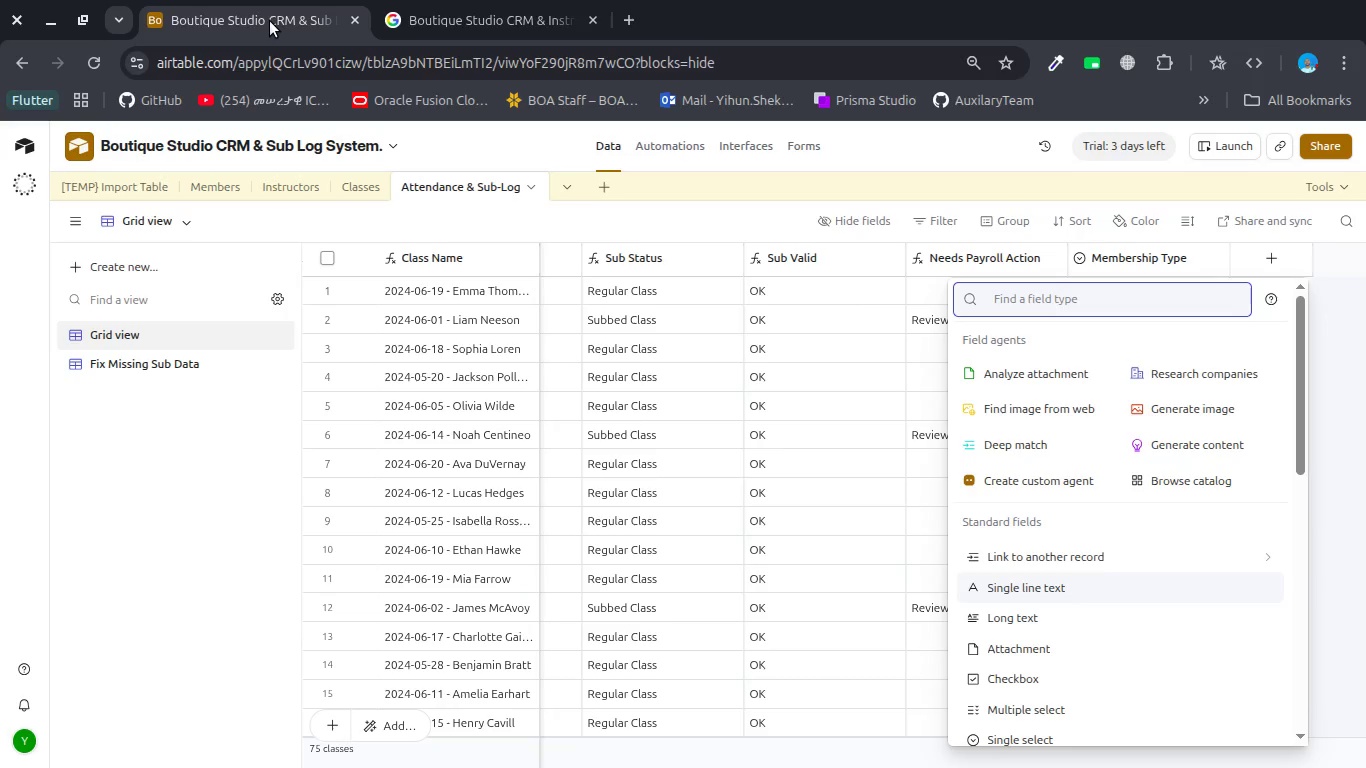 
type(for)
 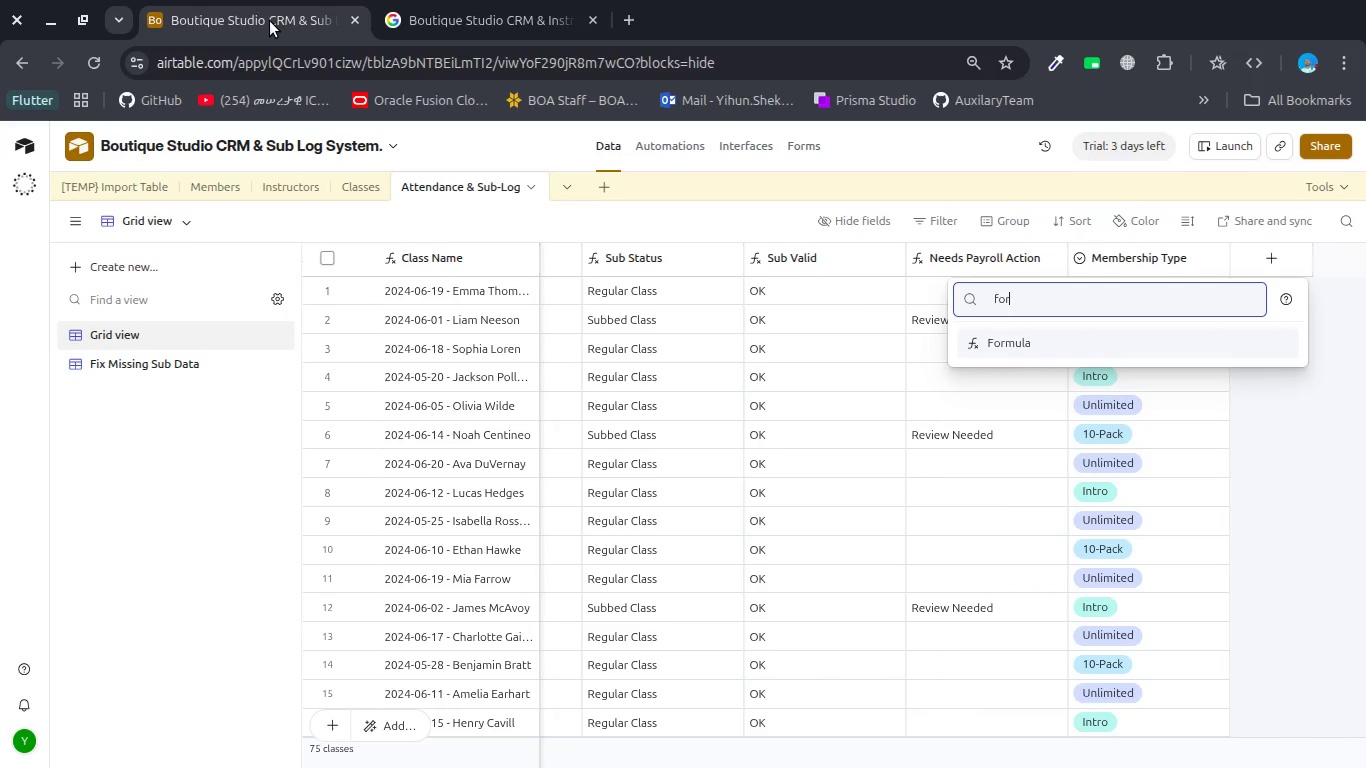 
key(Enter)
 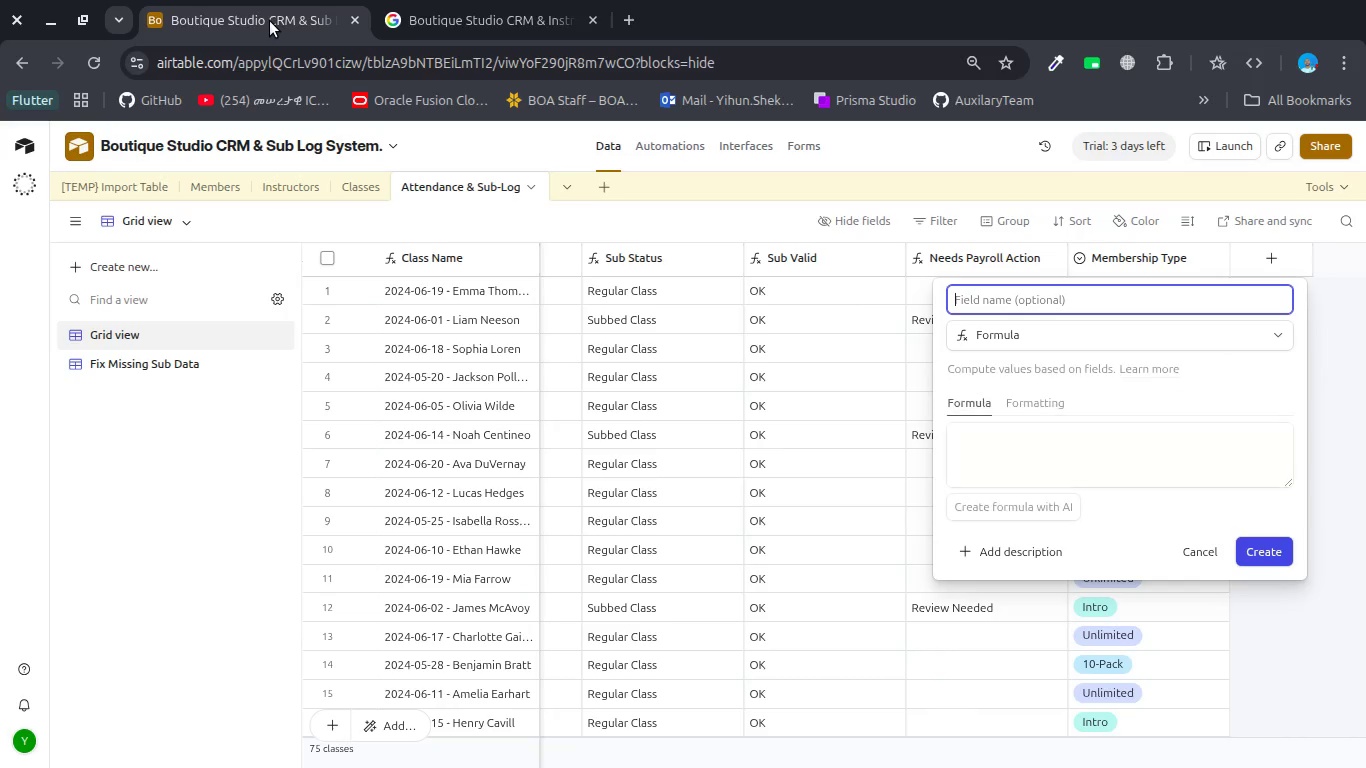 
type(Is Latet)
 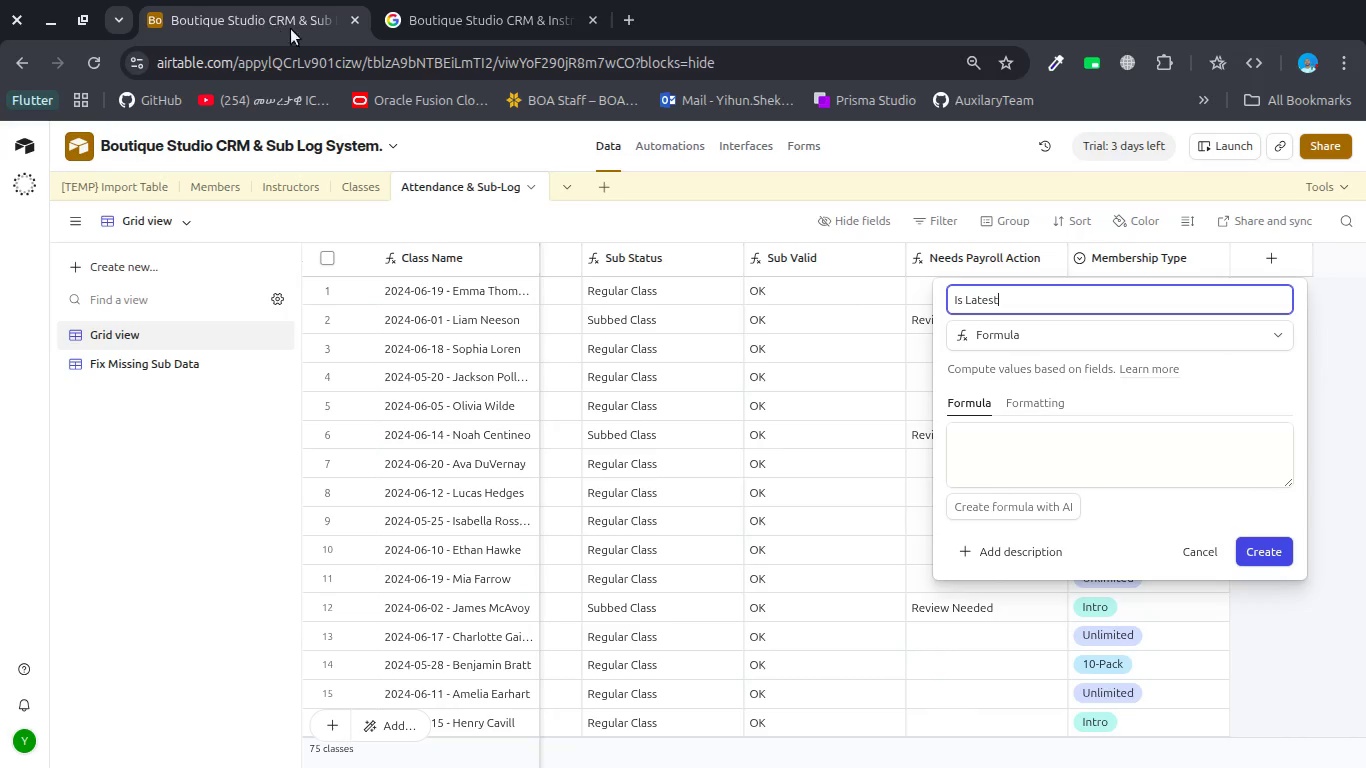 
hold_key(key=S, duration=0.33)
 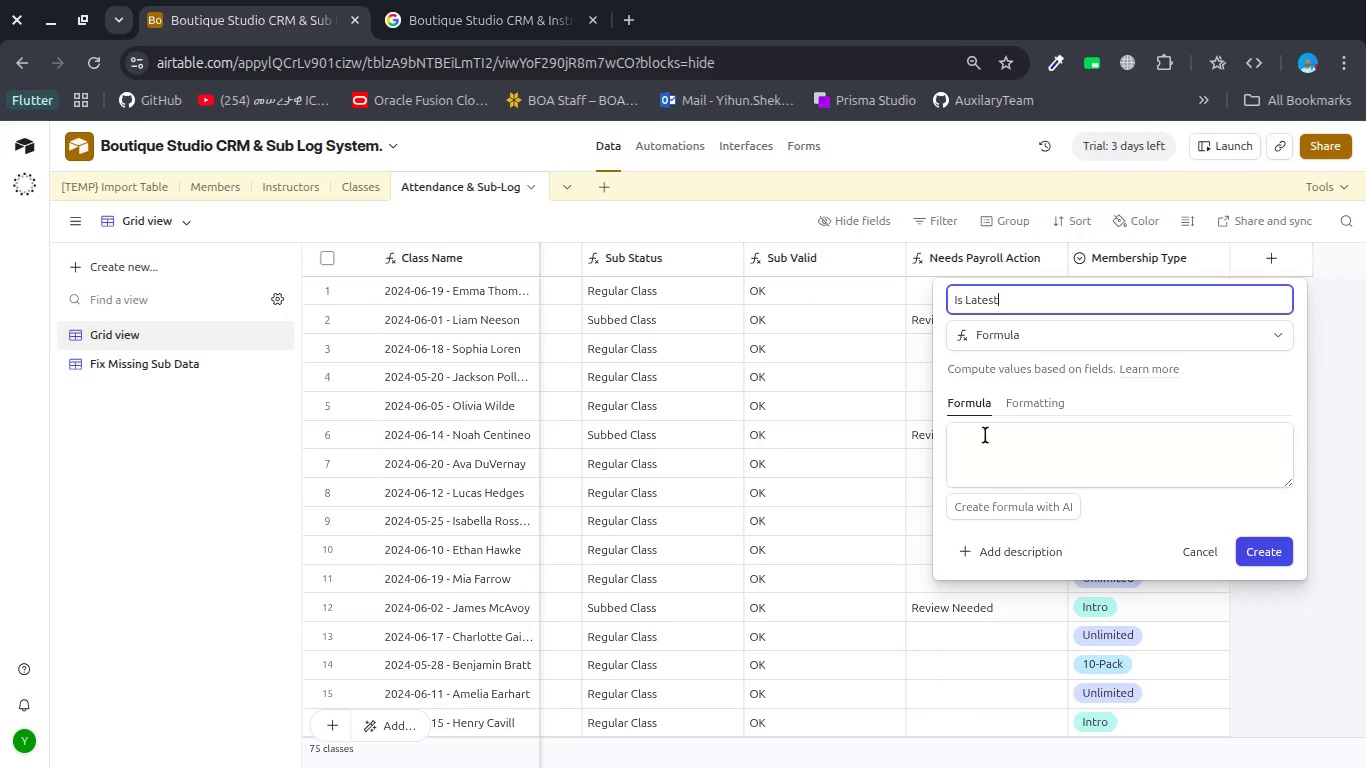 
left_click([985, 439])
 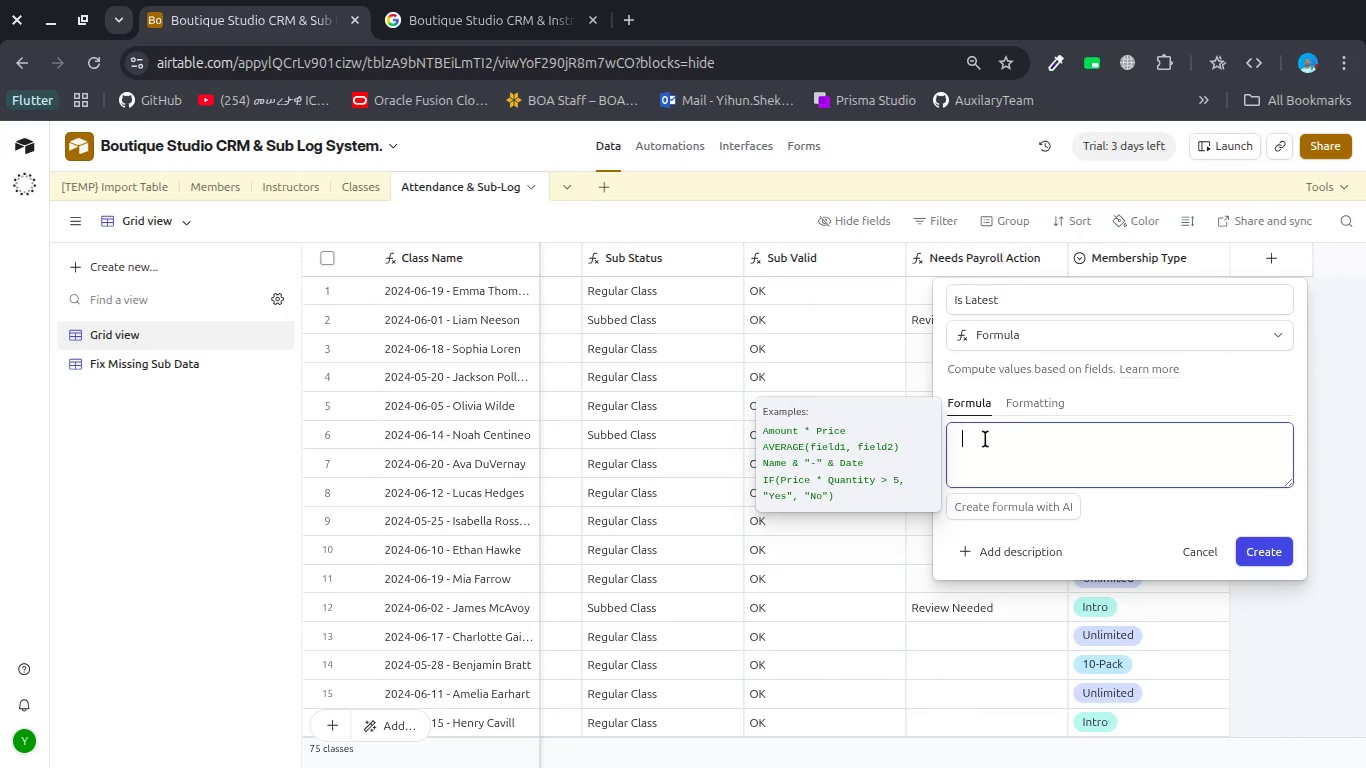 
key(Control+V)
 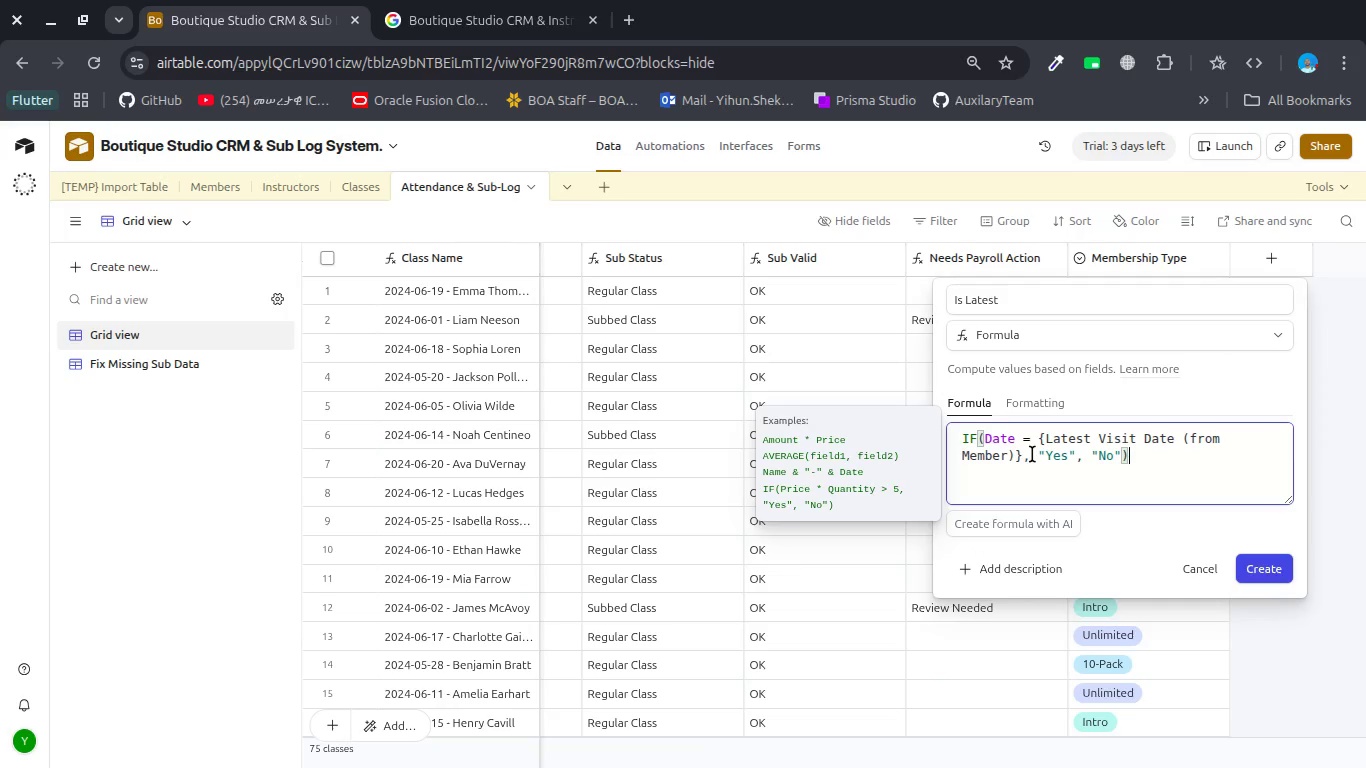 
wait(5.54)
 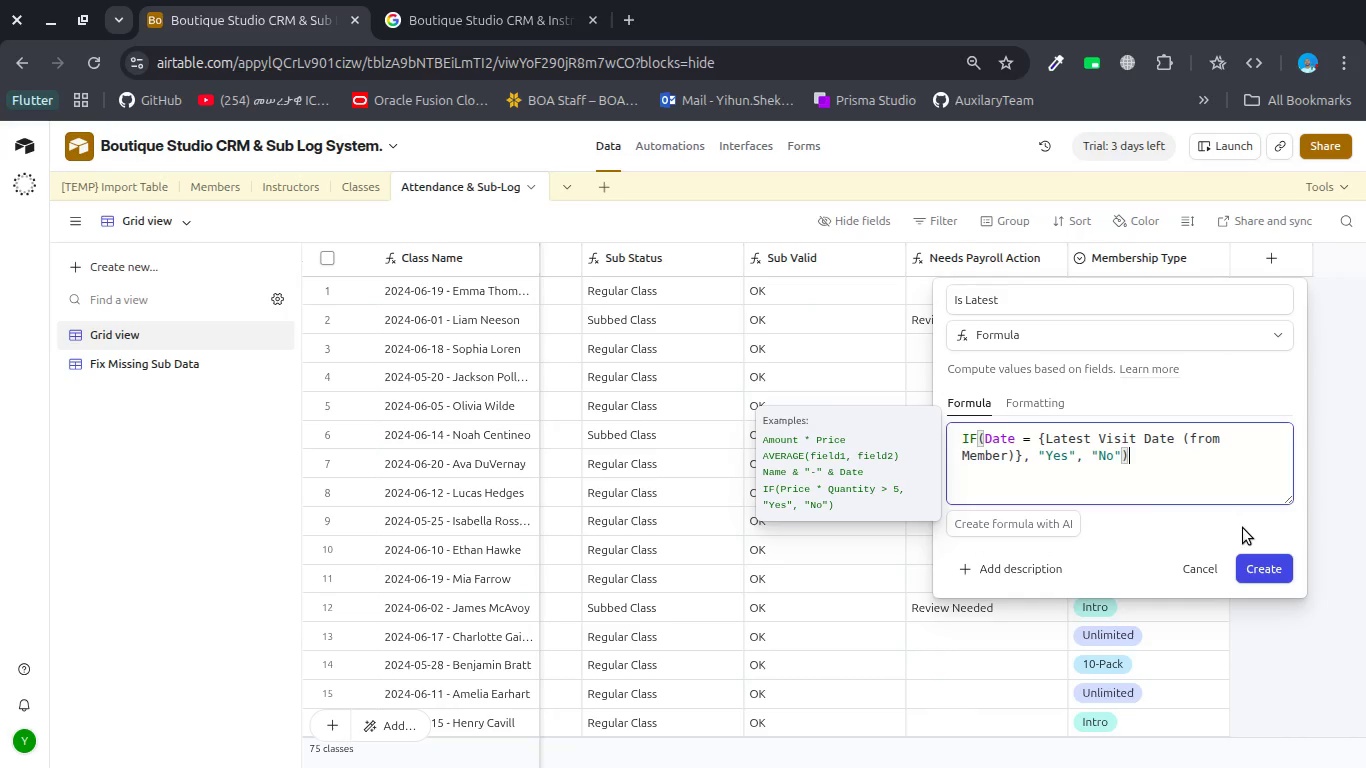 
left_click_drag(start_coordinate=[1015, 457], to_coordinate=[1042, 440])
 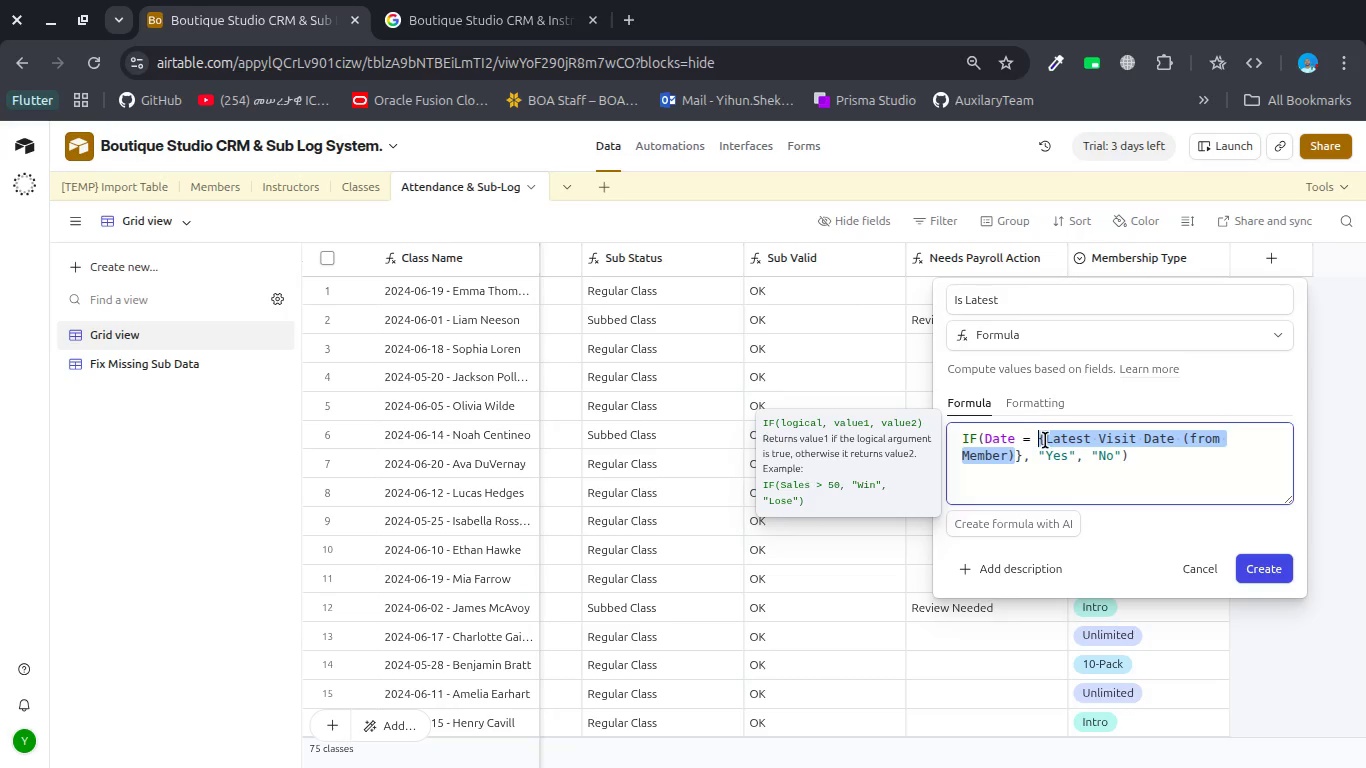 
left_click([1045, 440])
 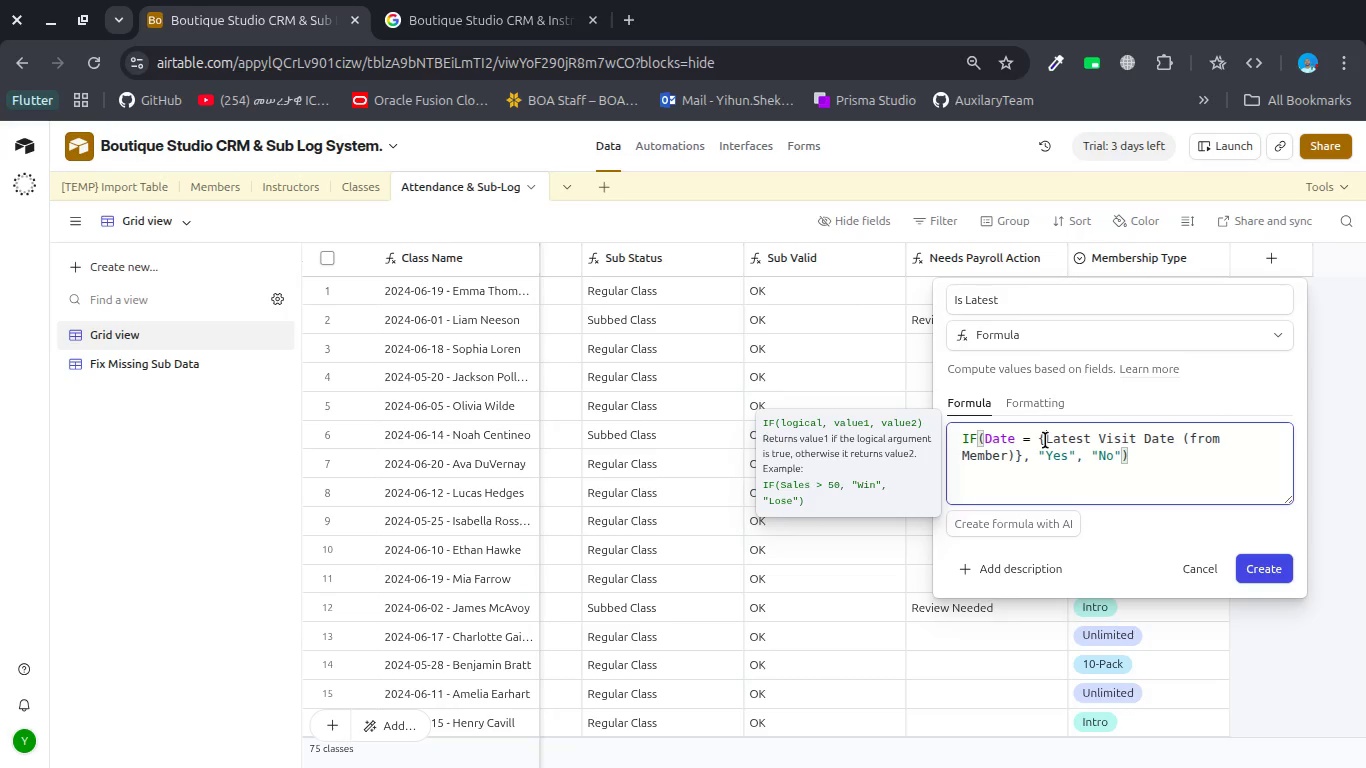 
left_click_drag(start_coordinate=[1045, 440], to_coordinate=[1014, 455])
 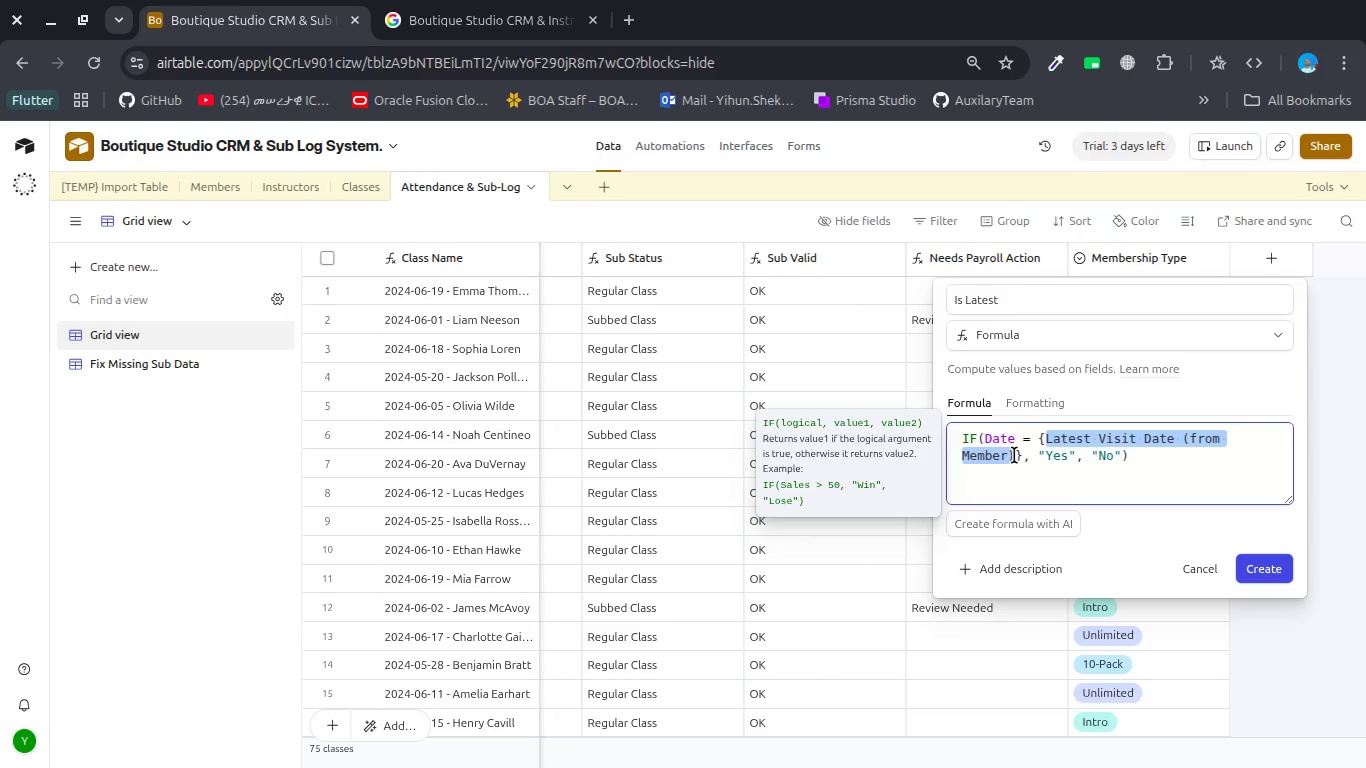 
wait(7.35)
 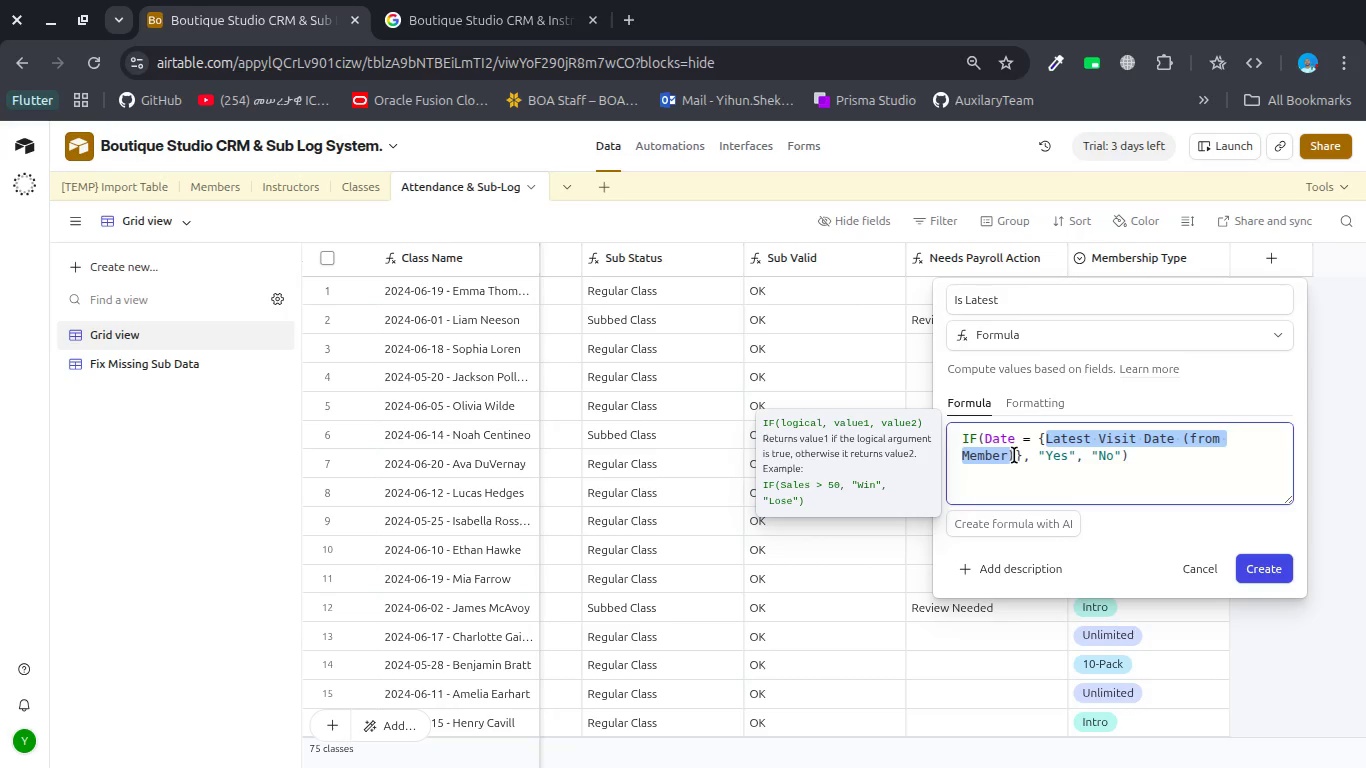 
left_click([479, 27])
 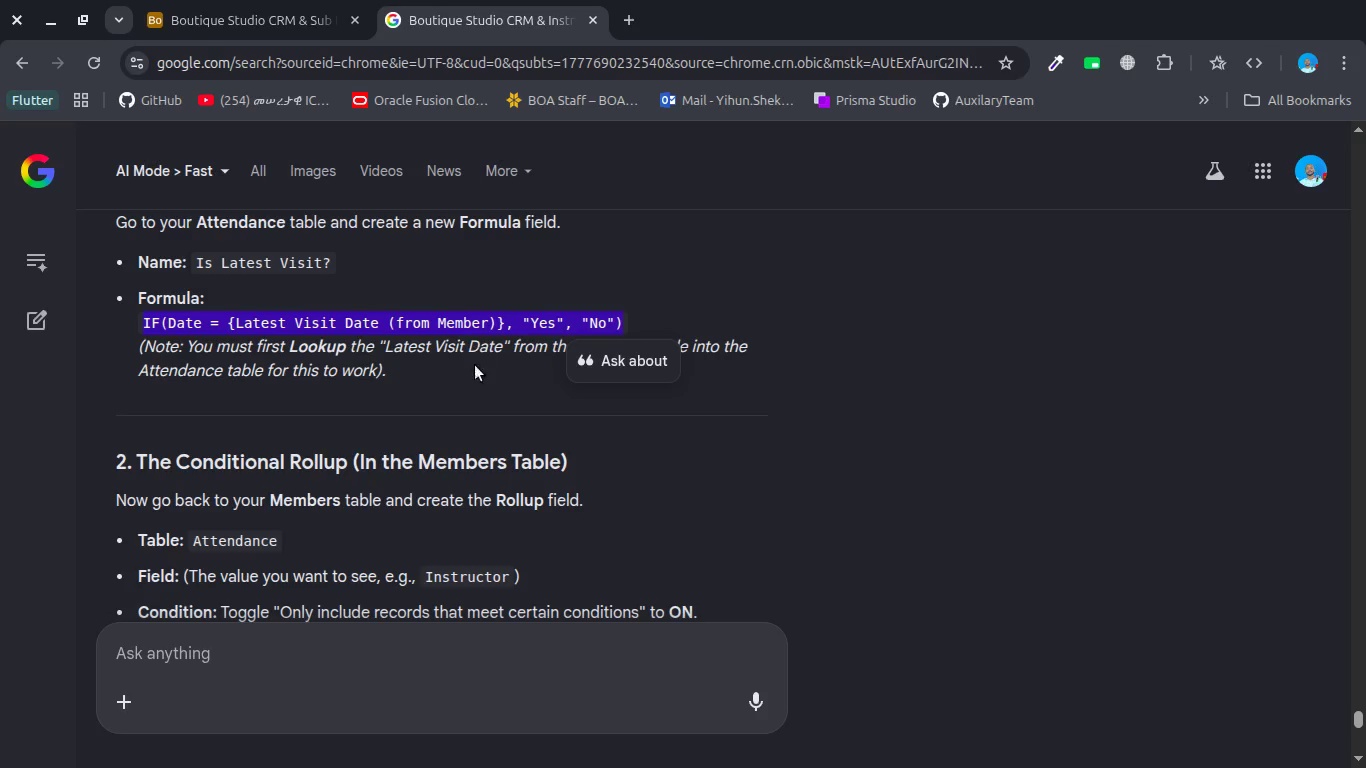 
left_click([450, 397])
 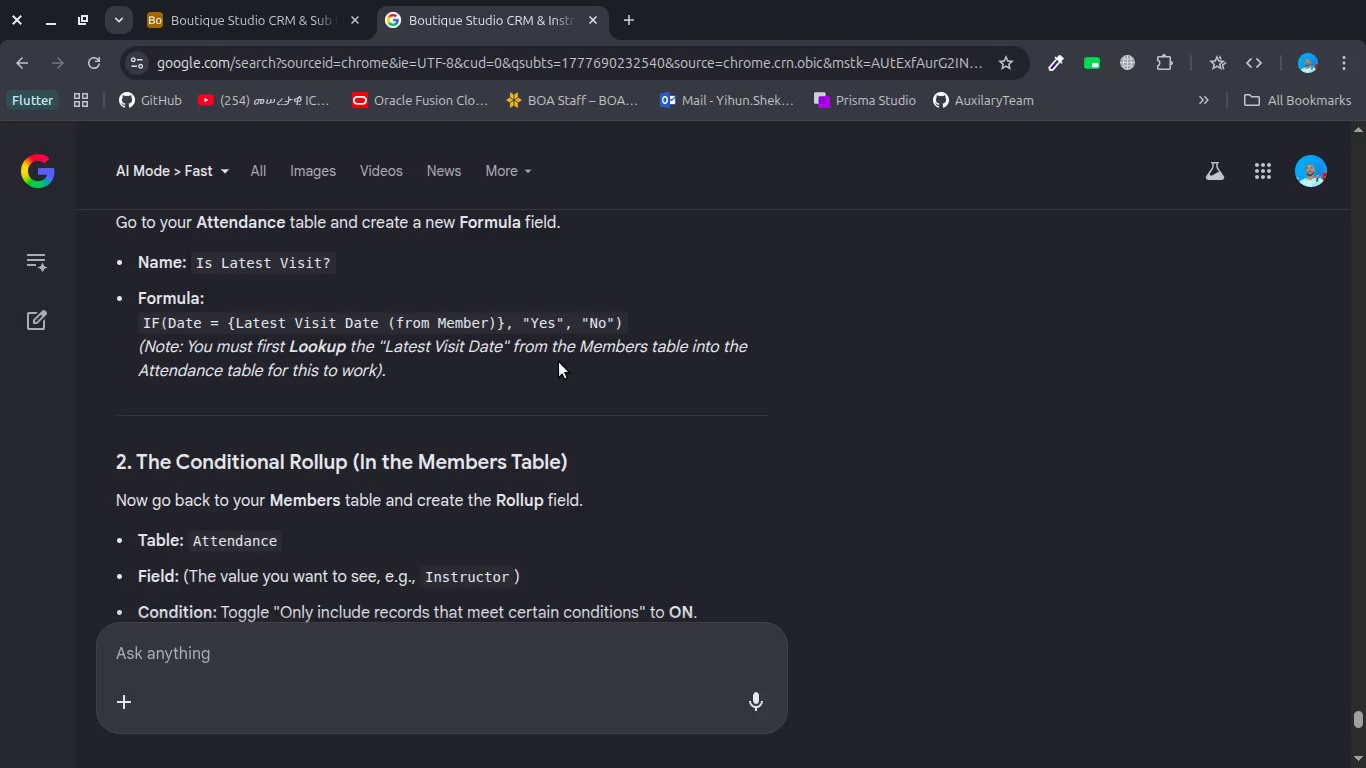 
wait(14.38)
 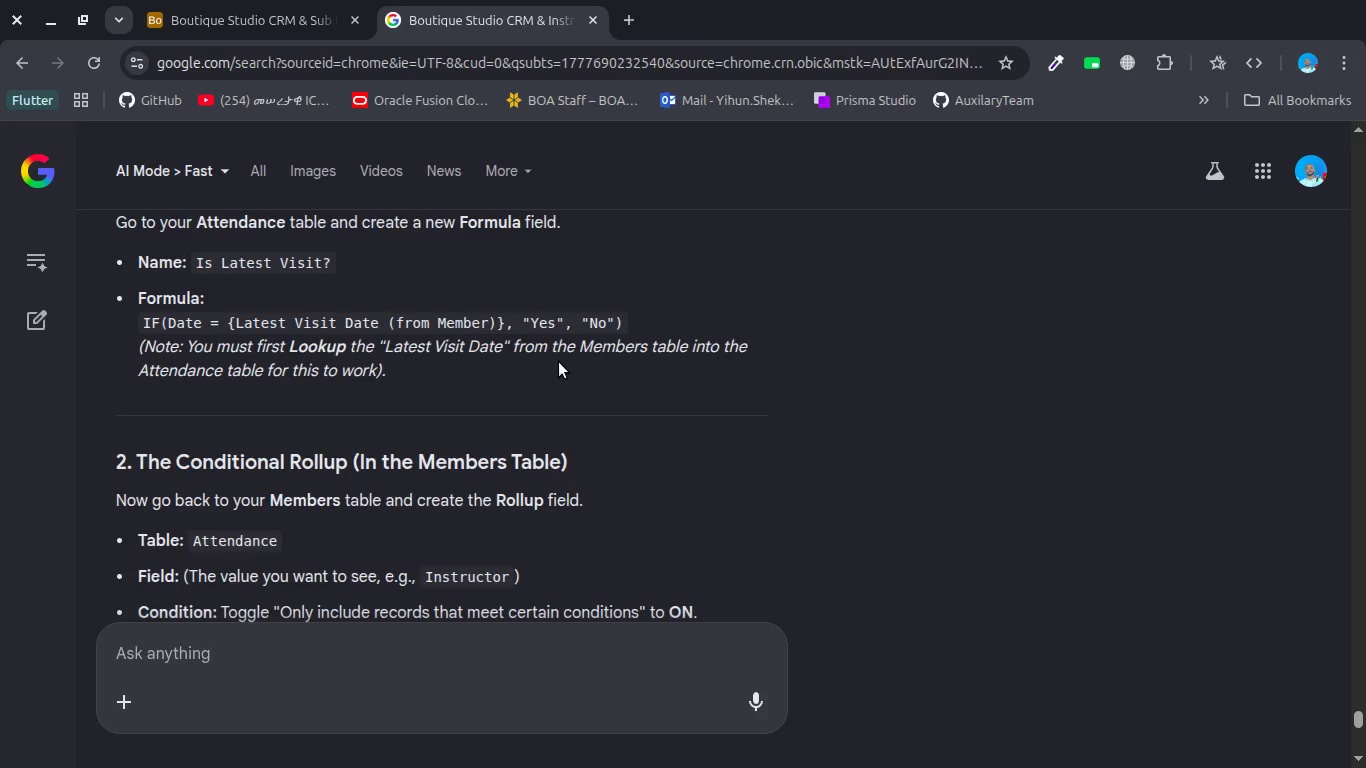 
key(Escape)
 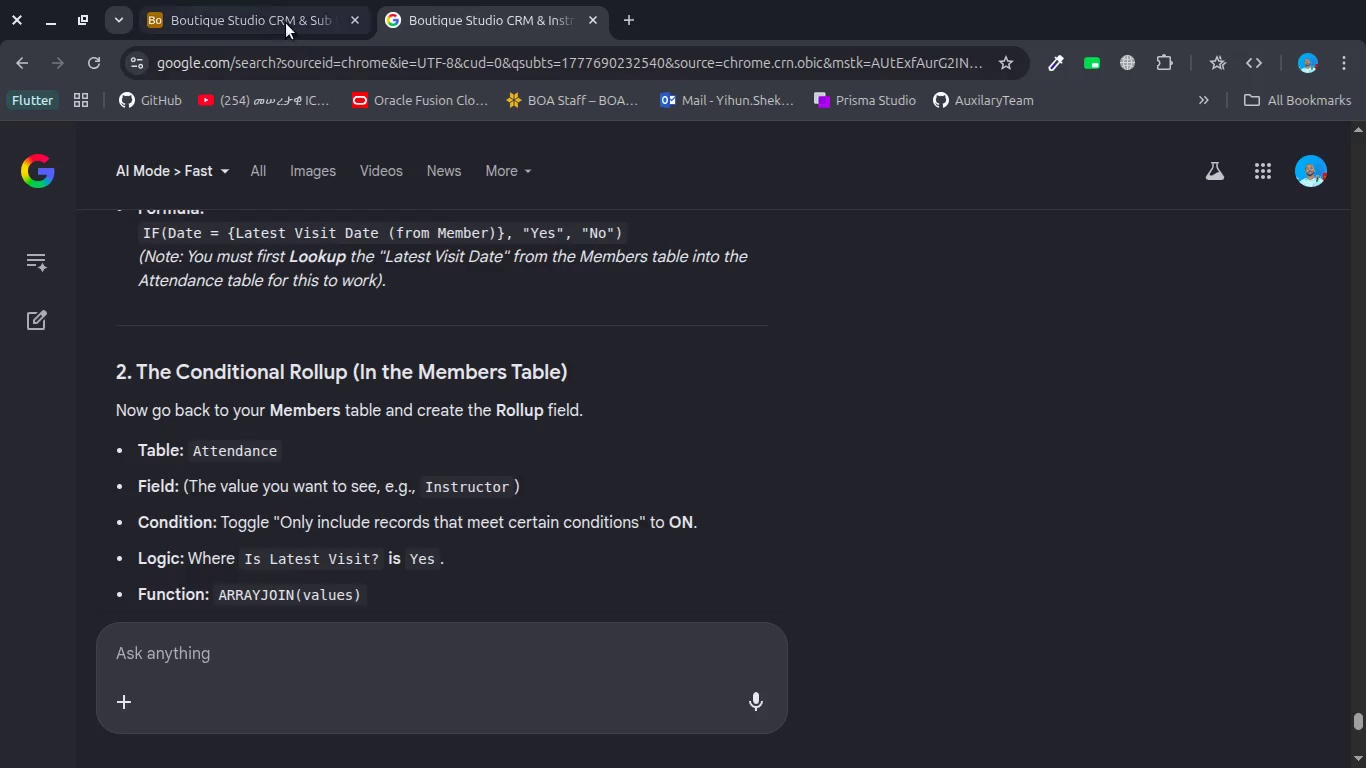 
left_click([286, 20])
 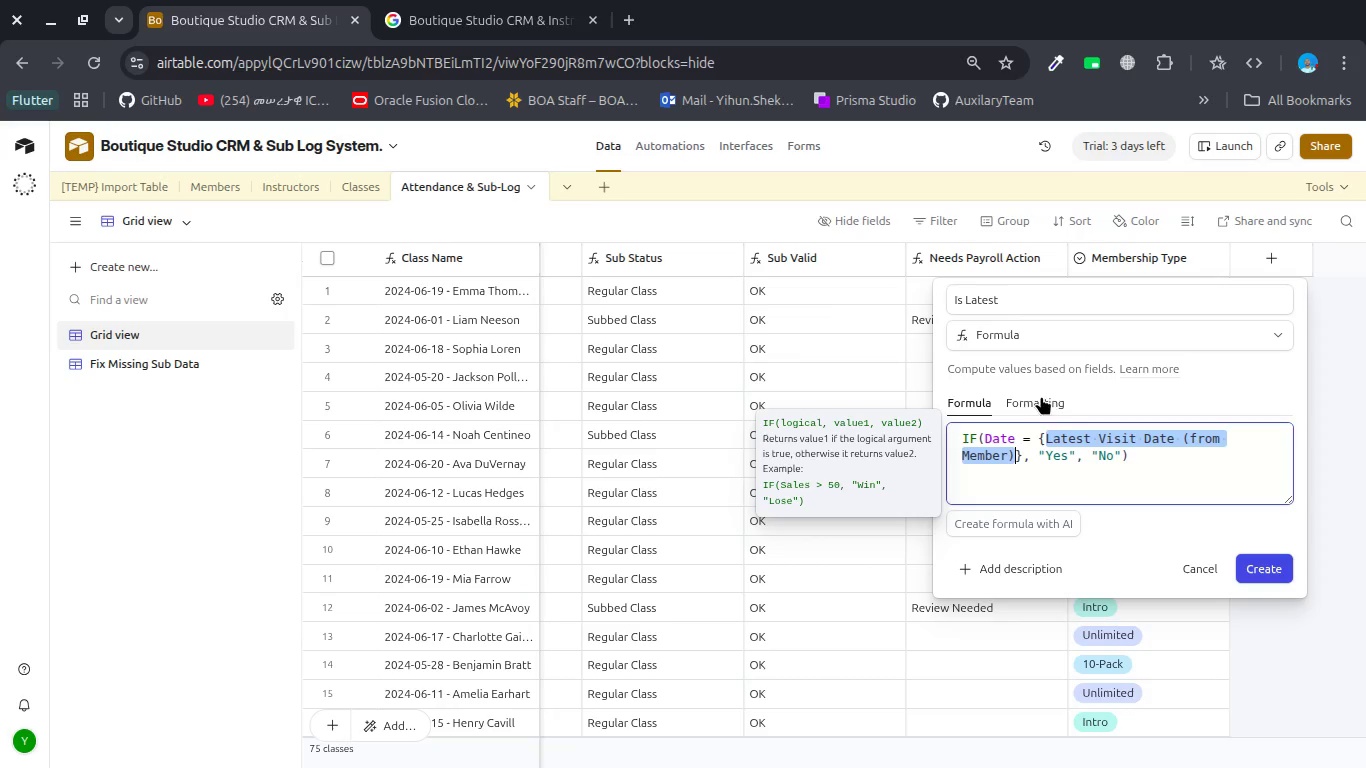 
left_click([1182, 566])
 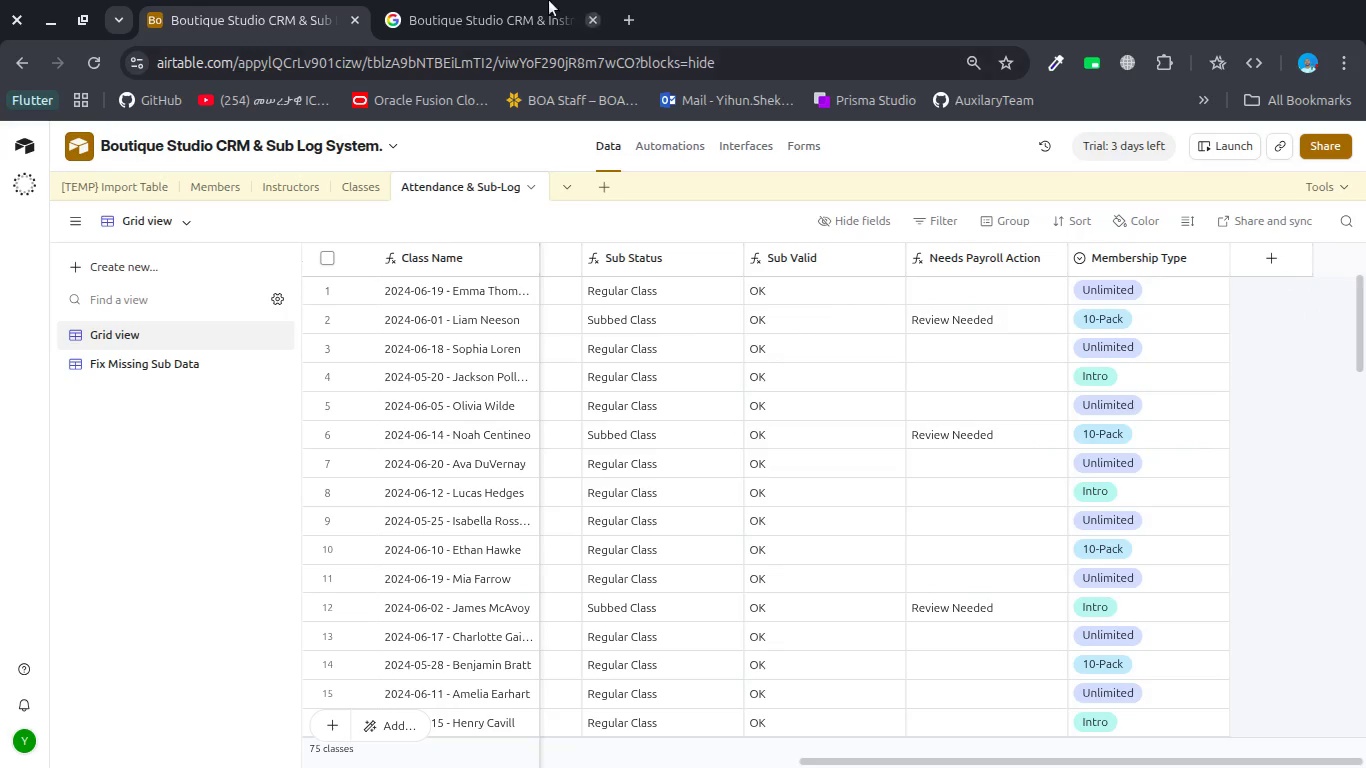 
left_click([505, 5])
 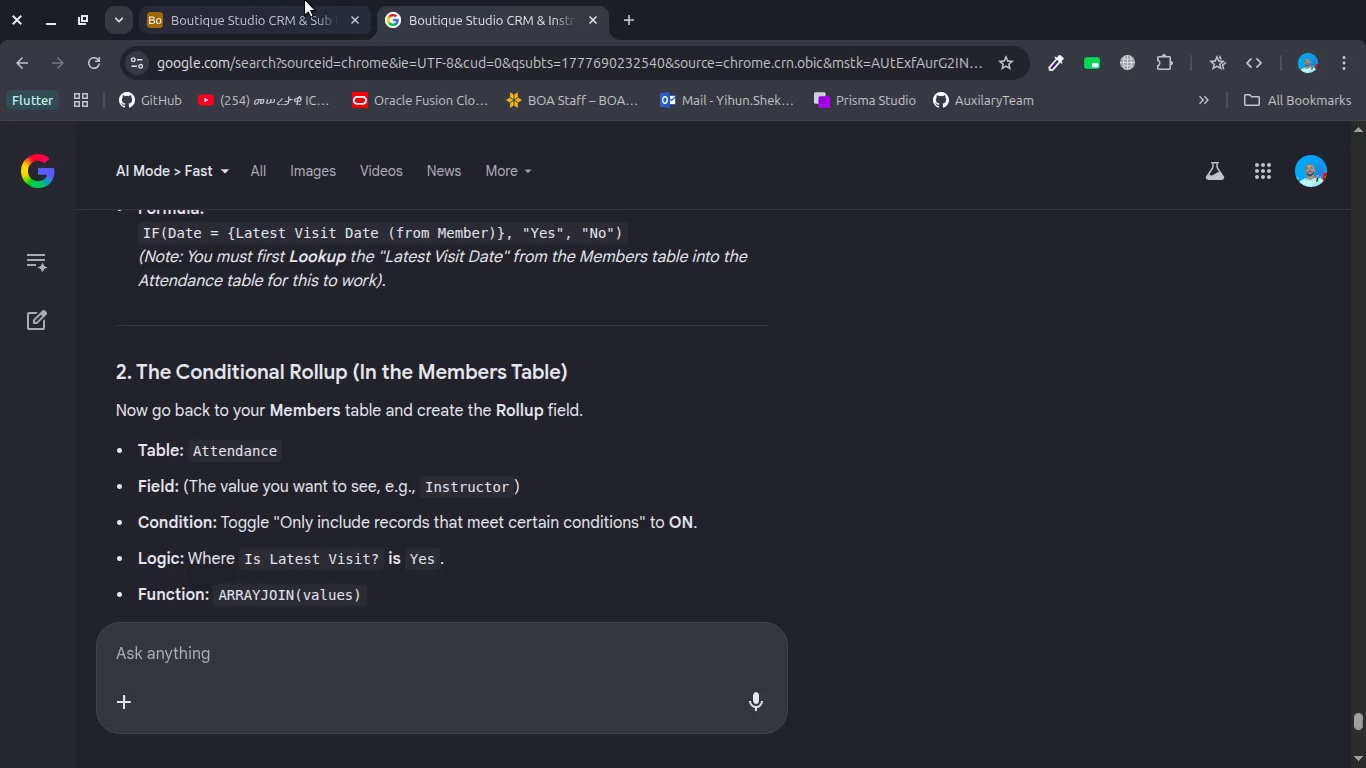 
left_click([288, 0])
 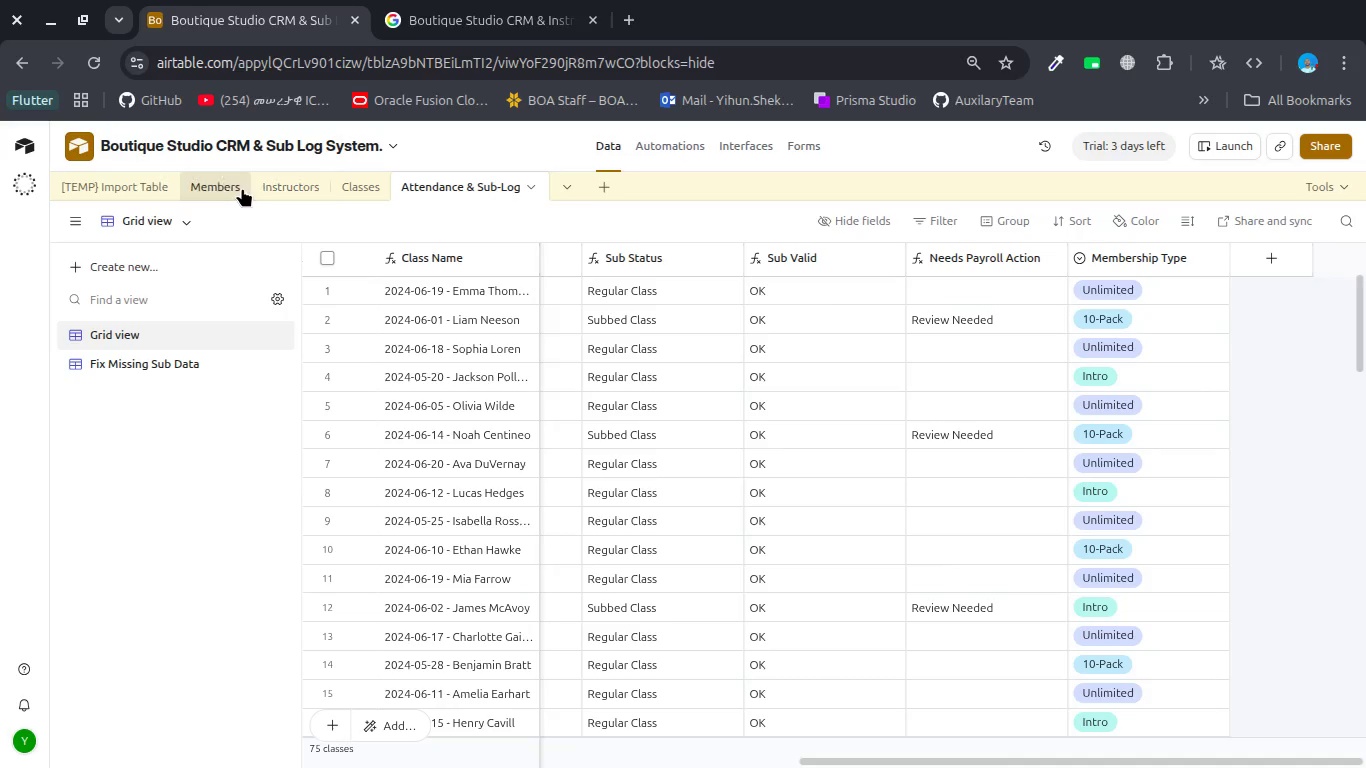 
left_click([212, 187])
 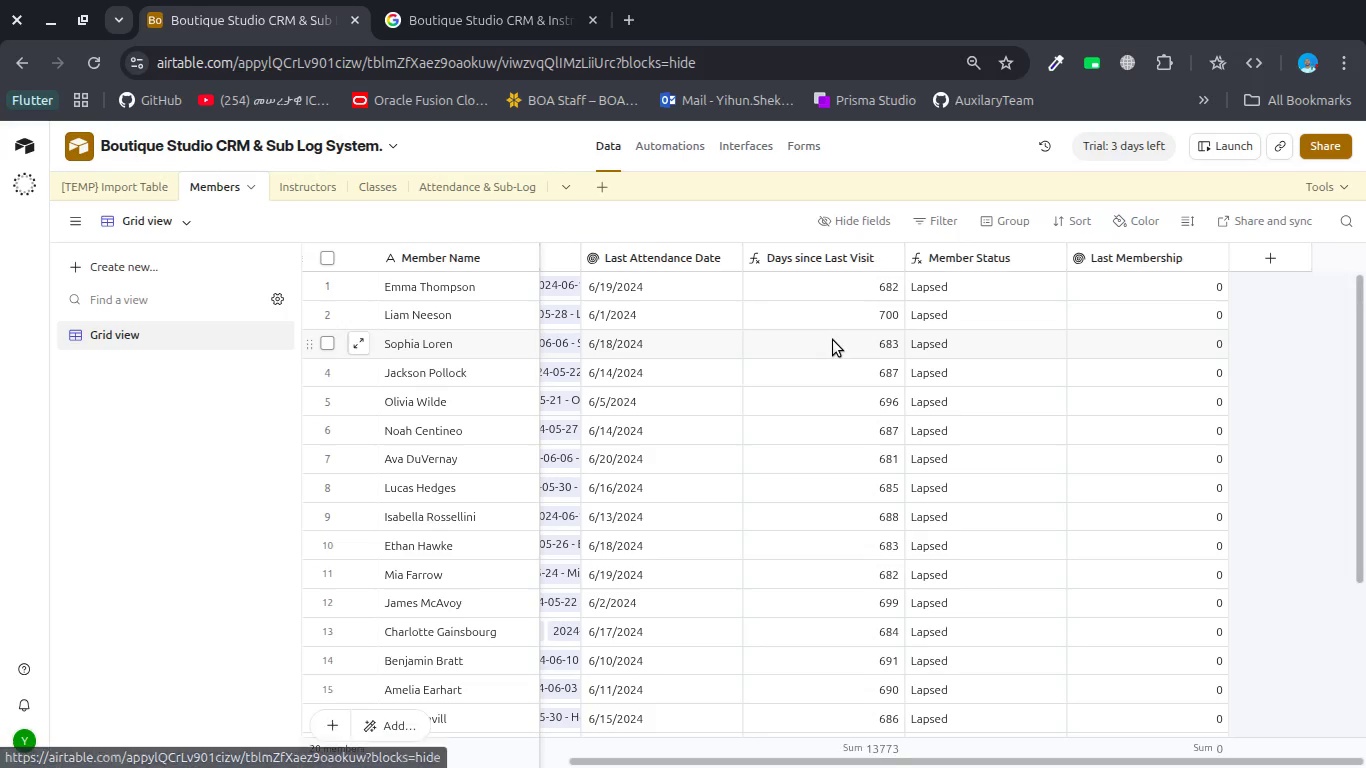 
scroll: coordinate [833, 340], scroll_direction: down, amount: 2.0
 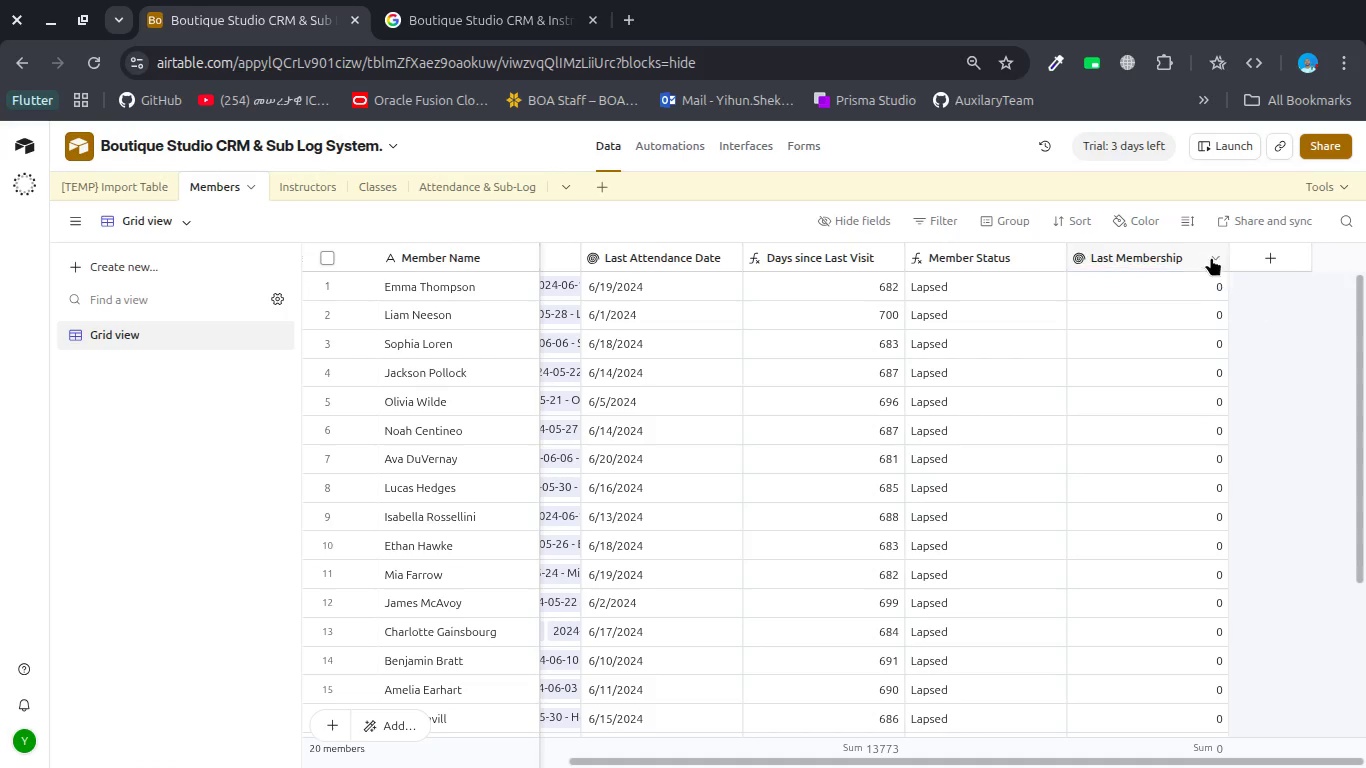 
left_click([1211, 257])
 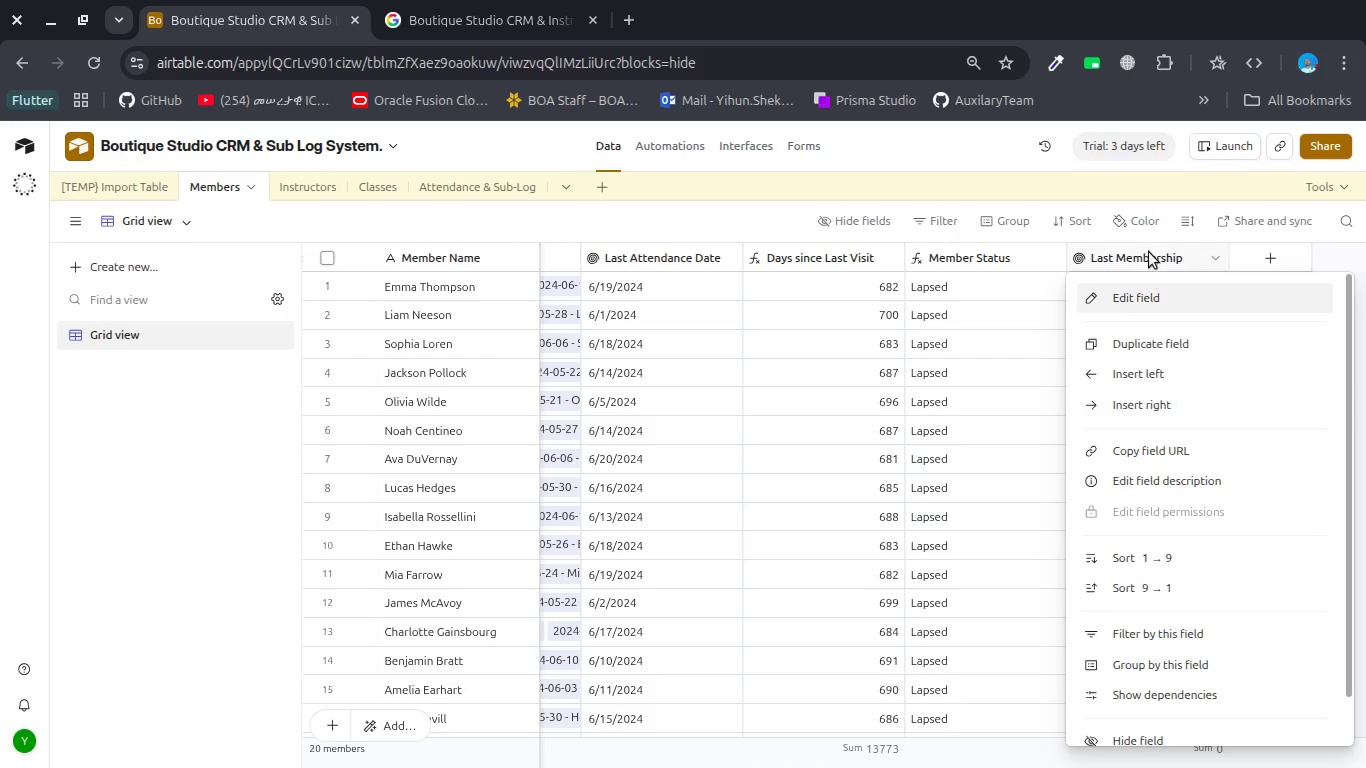 
double_click([1149, 248])
 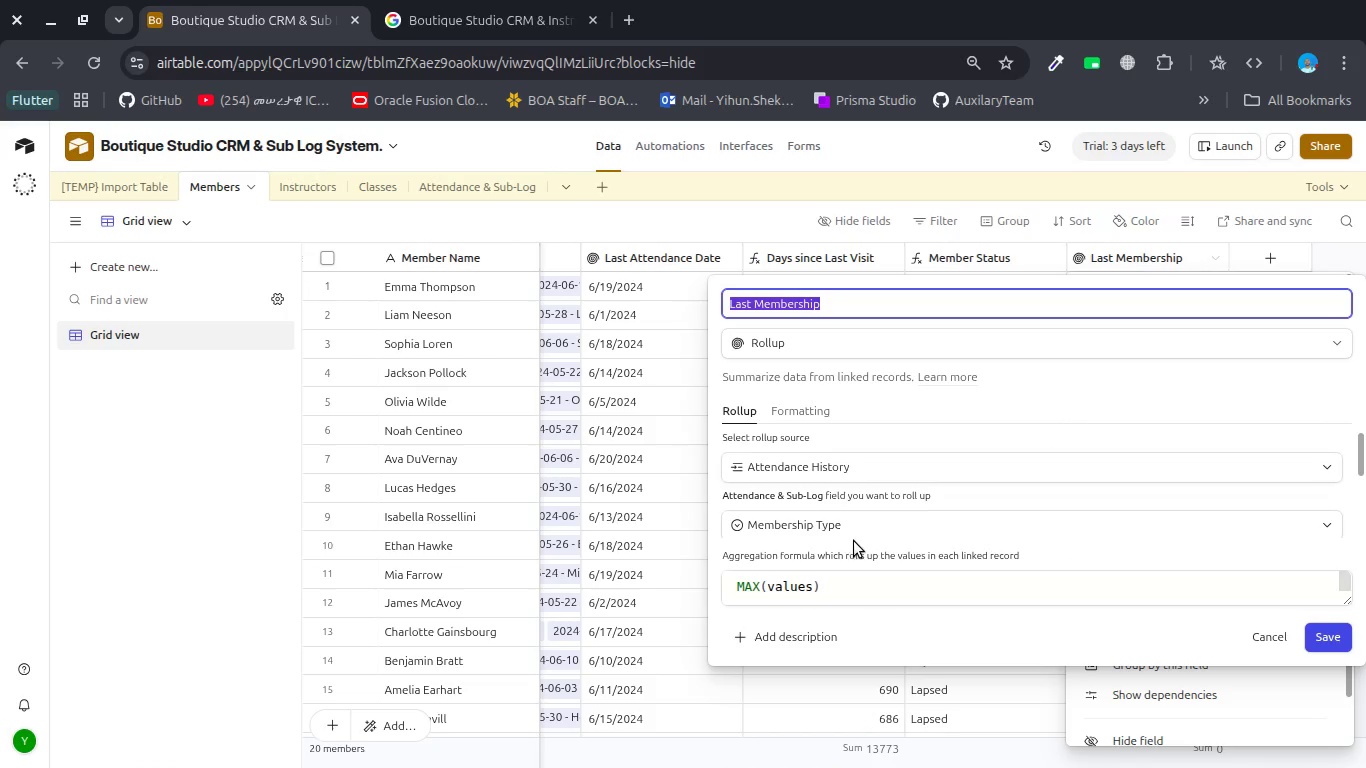 
scroll: coordinate [860, 522], scroll_direction: down, amount: 12.0
 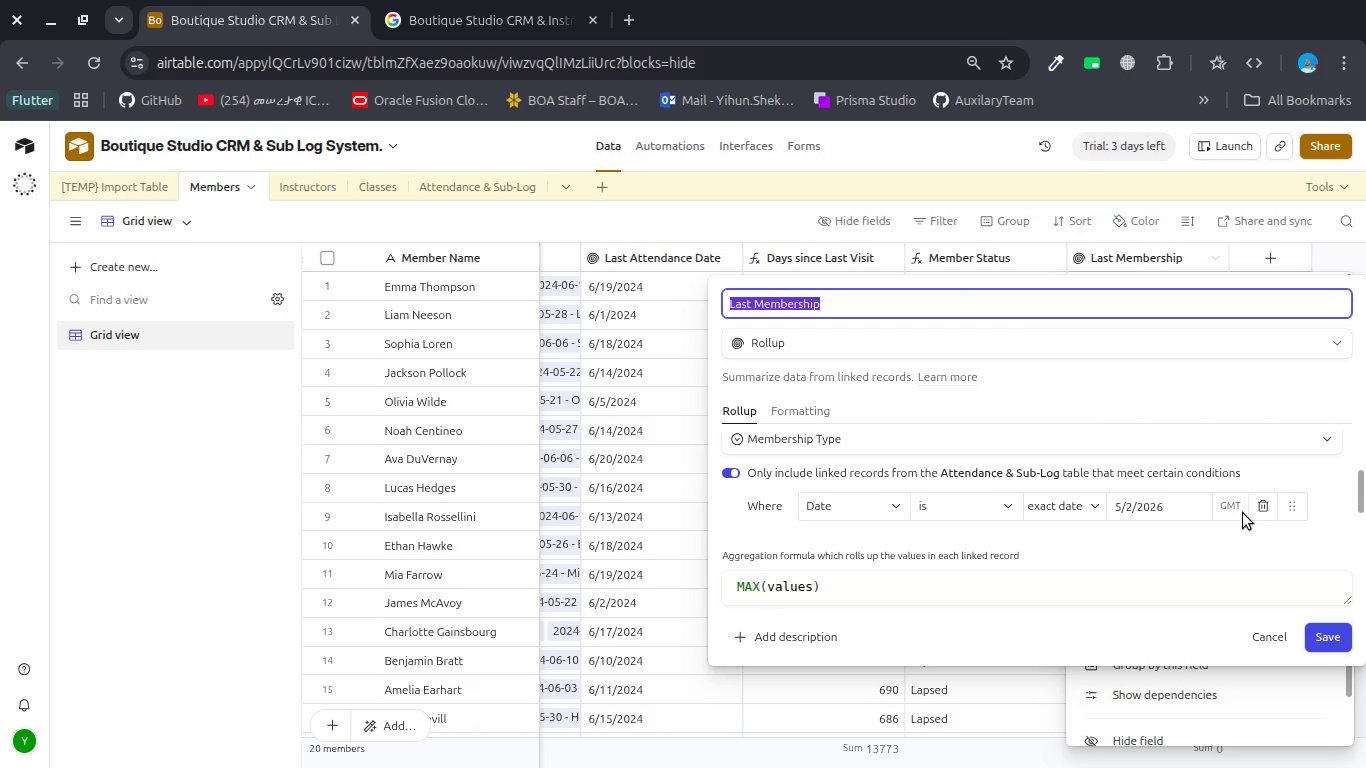 
left_click([1263, 510])
 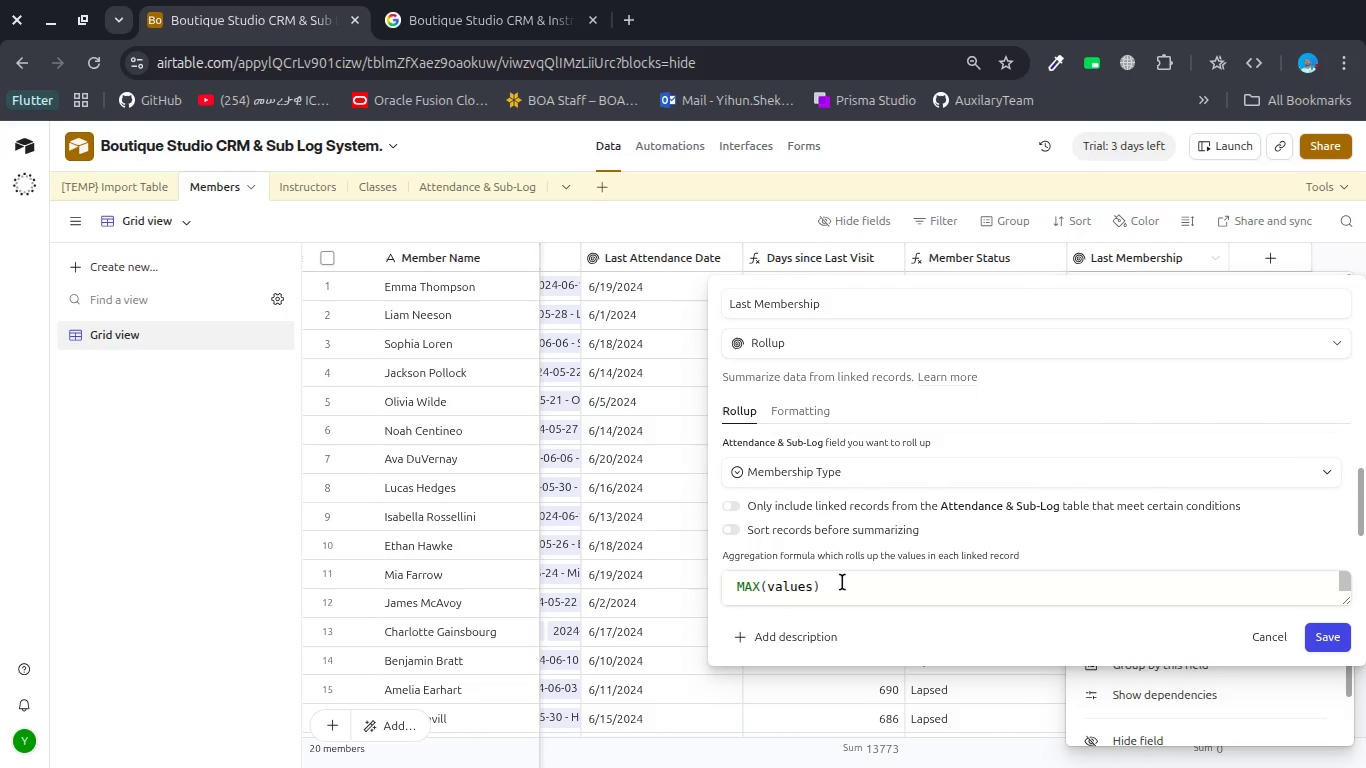 
double_click([813, 589])
 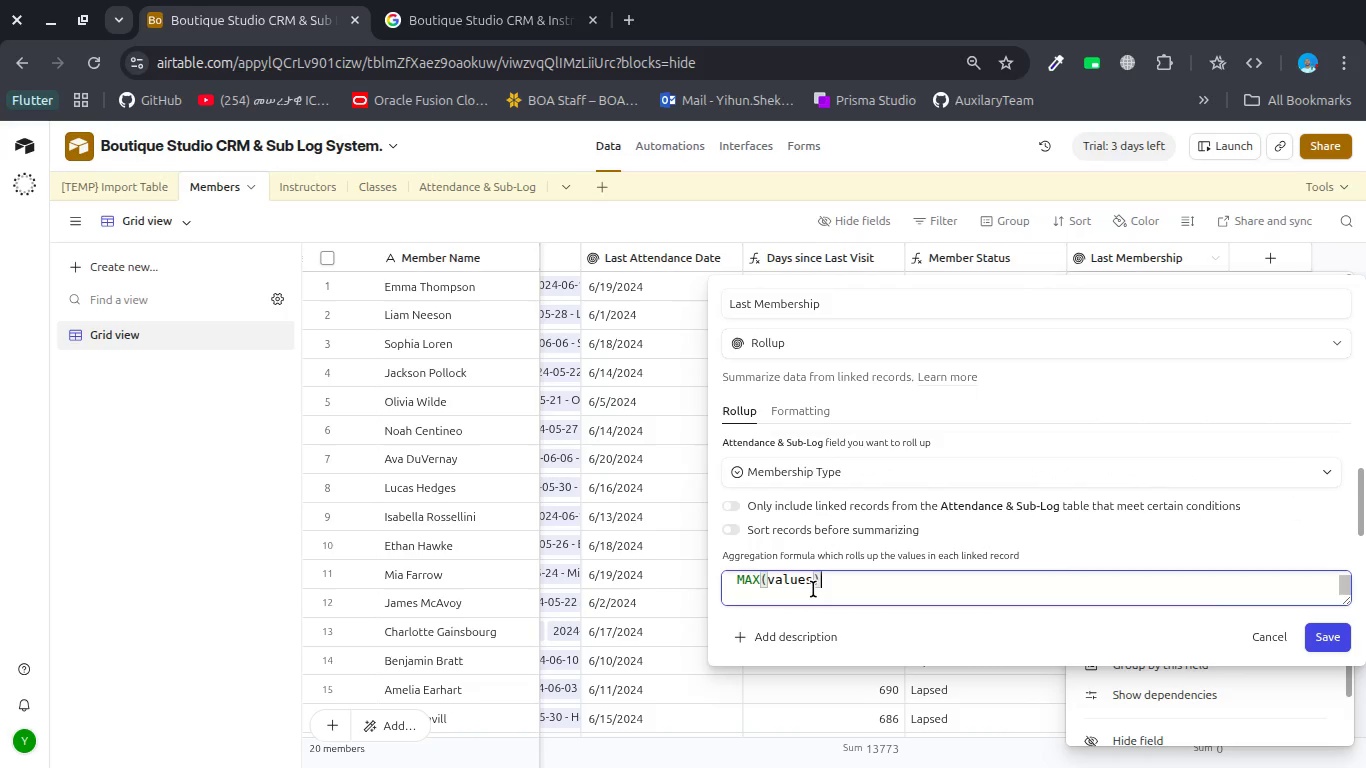 
triple_click([813, 589])
 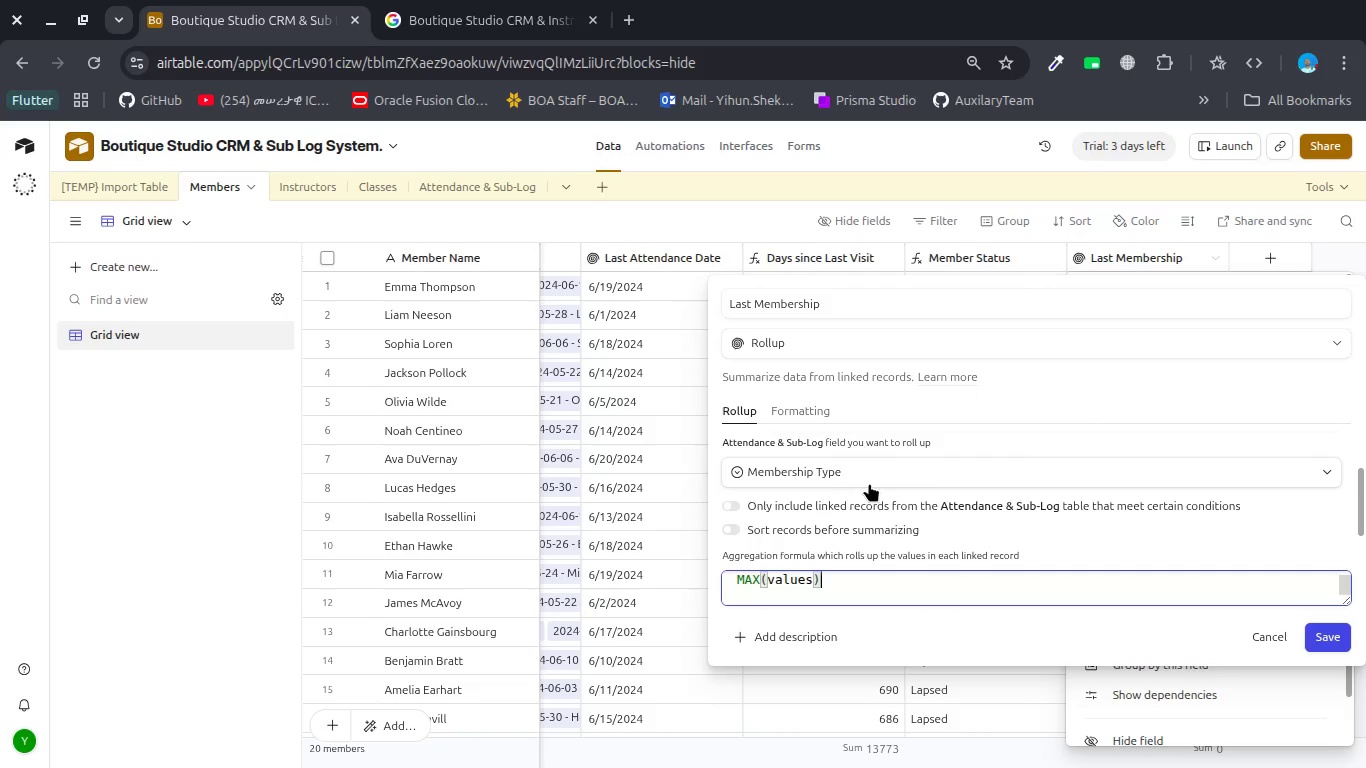 
left_click([873, 475])
 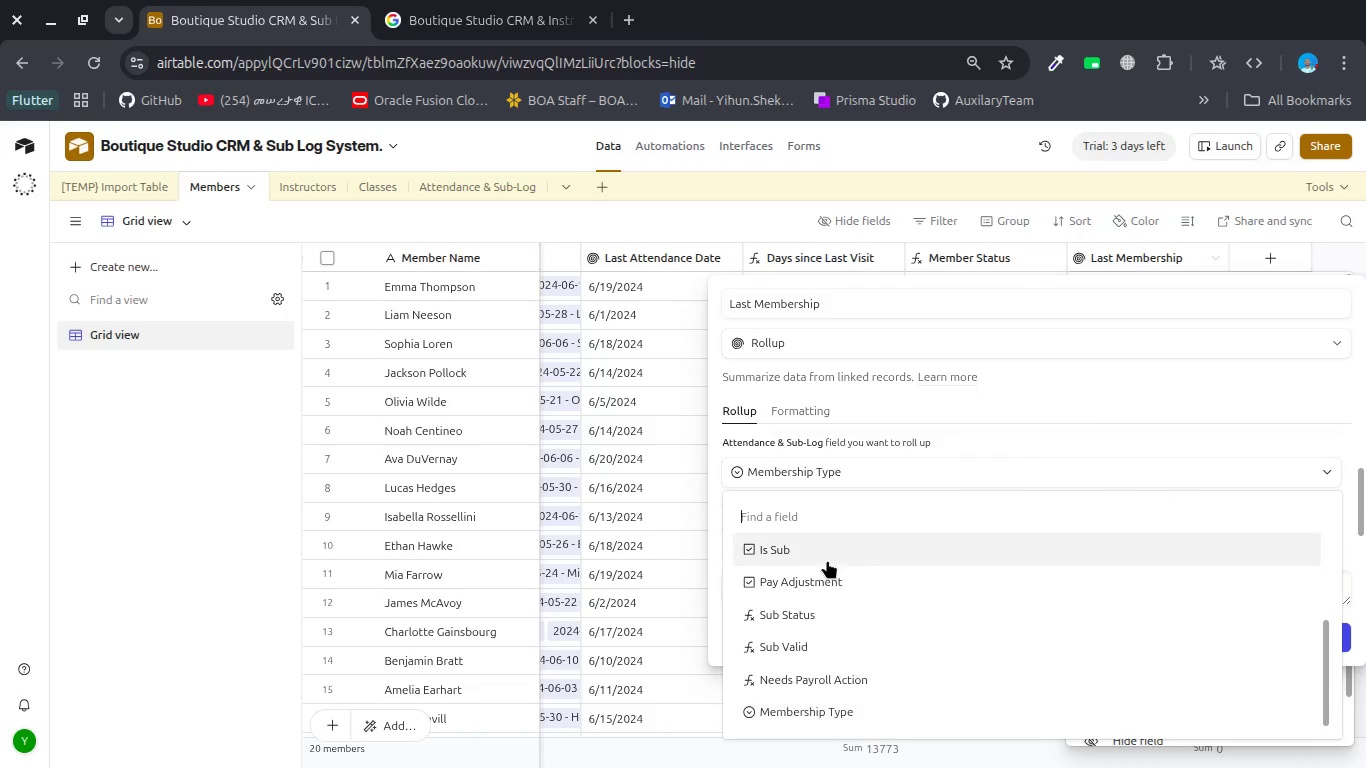 
left_click([824, 566])
 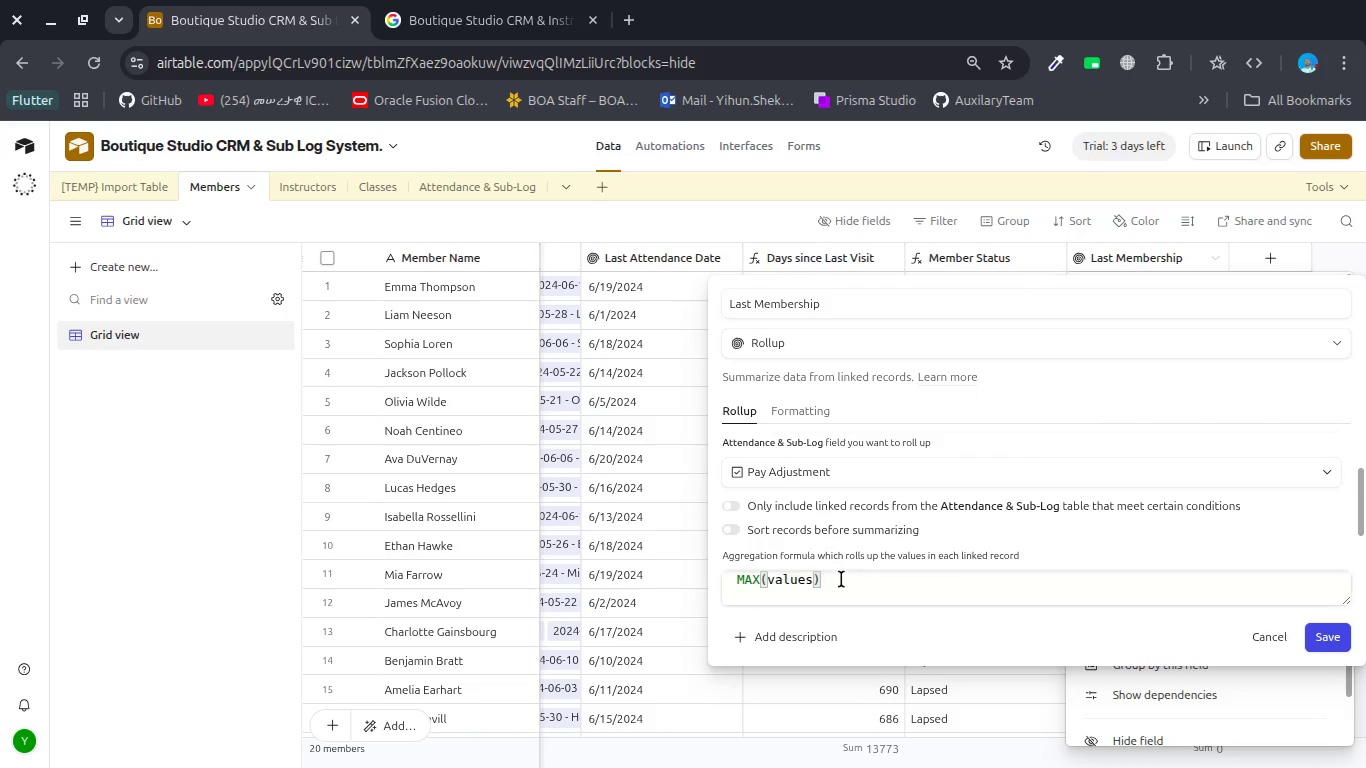 
double_click([841, 581])
 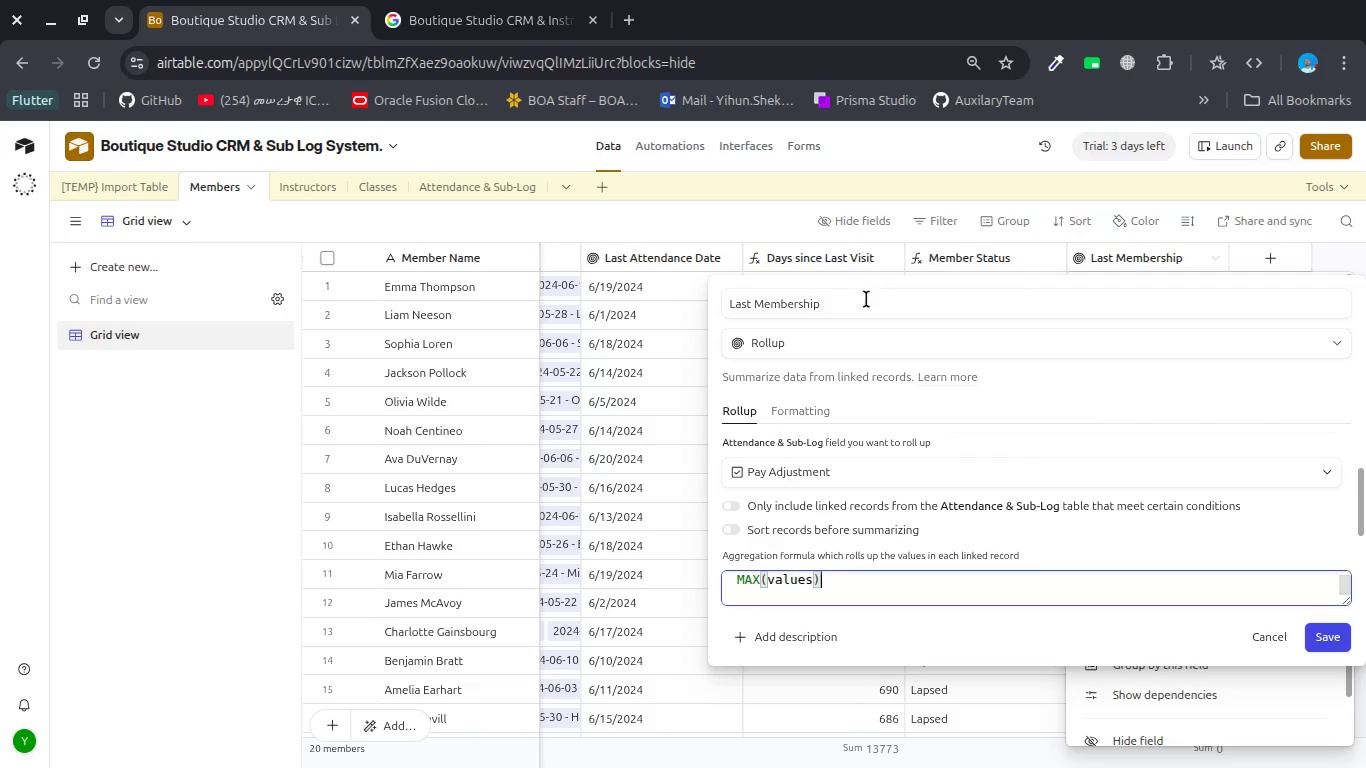 
double_click([864, 301])
 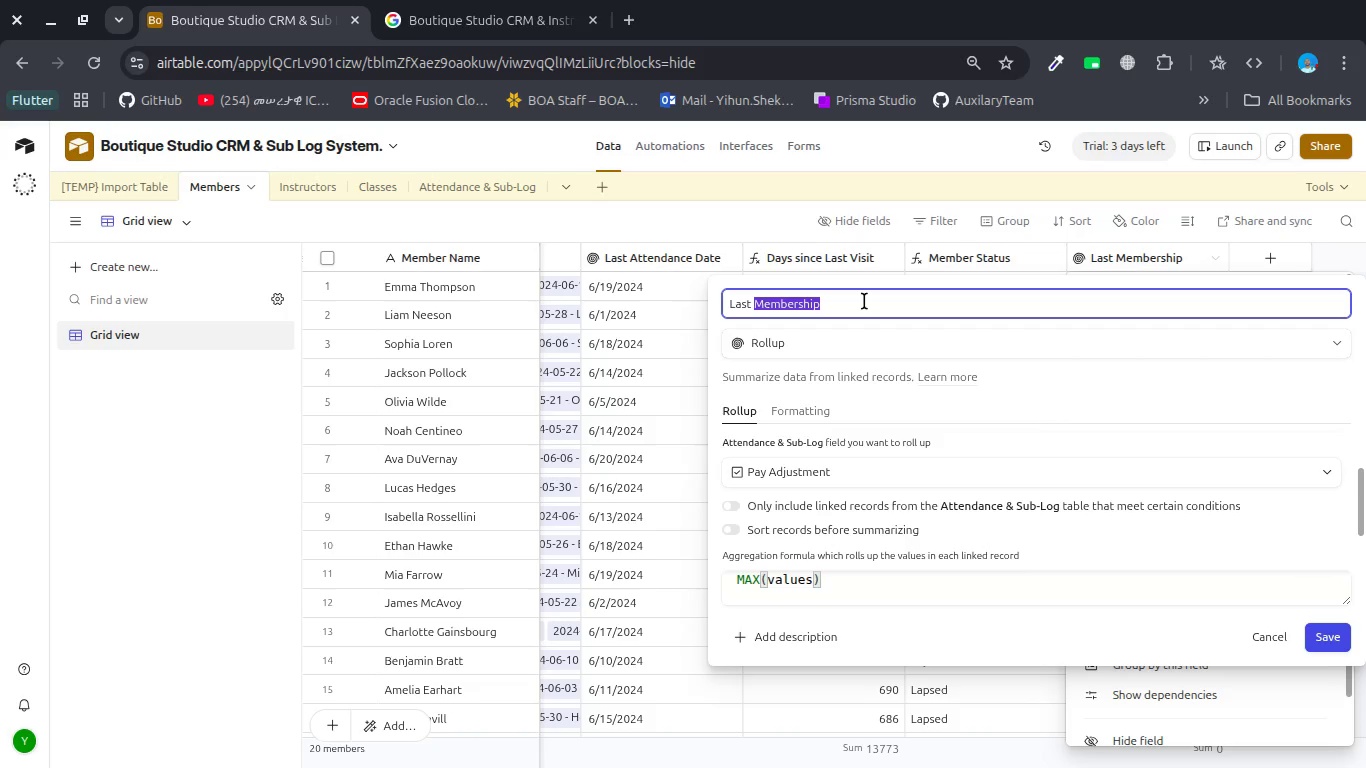 
triple_click([864, 301])
 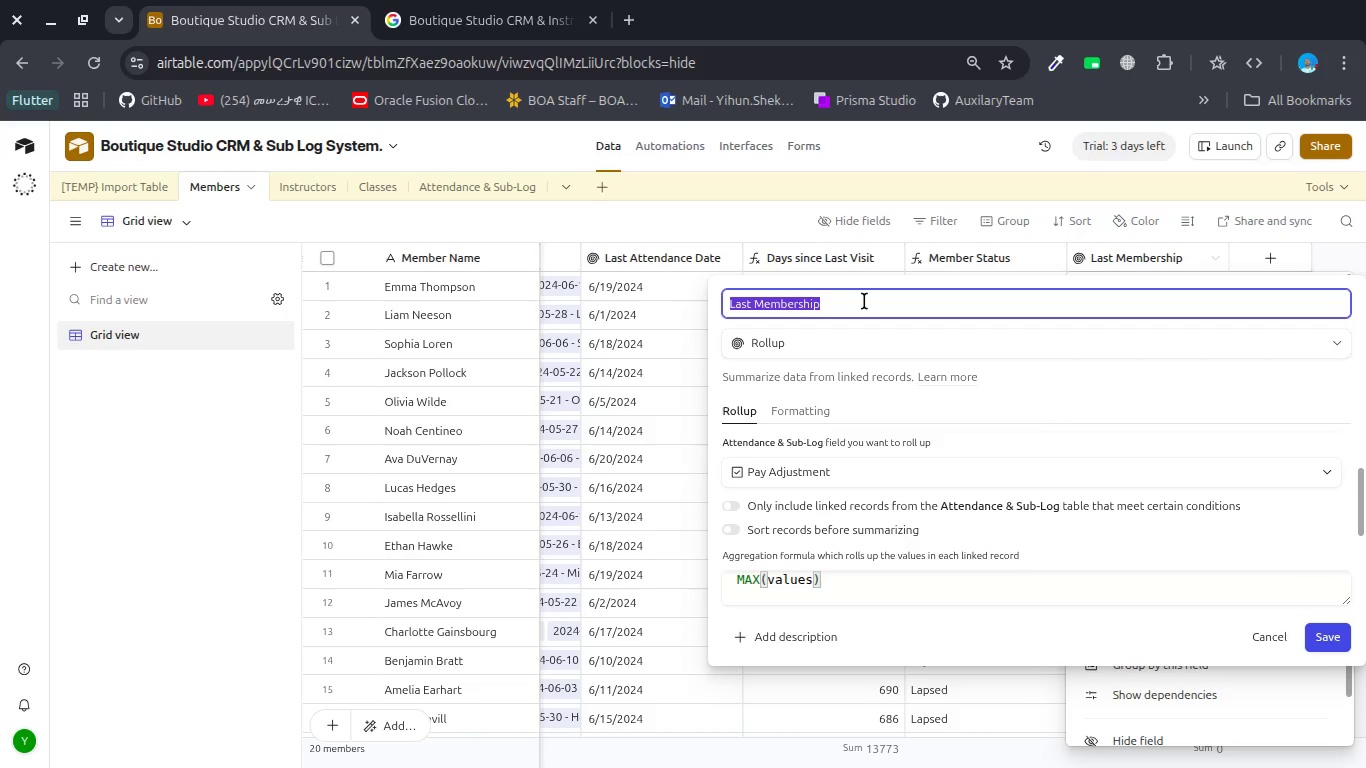 
key(Control+C)
 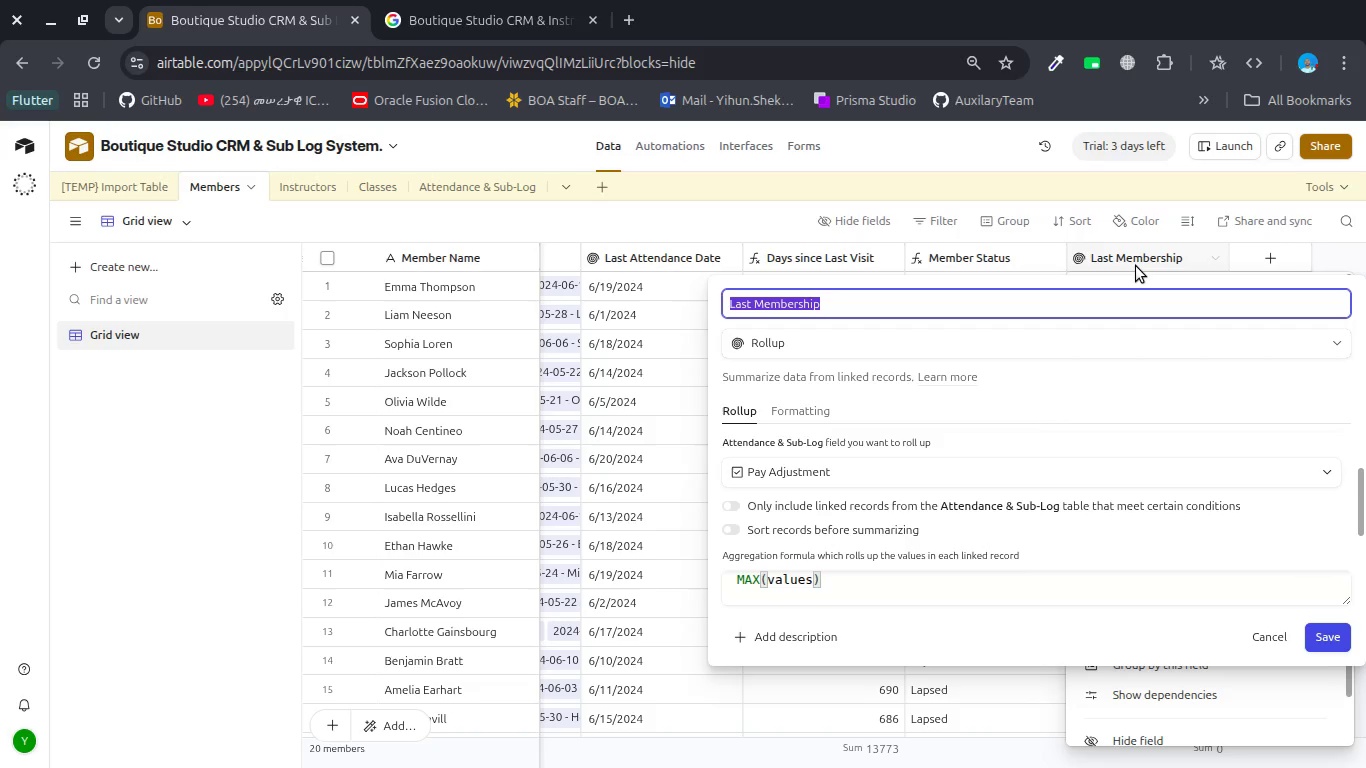 
right_click([1136, 266])
 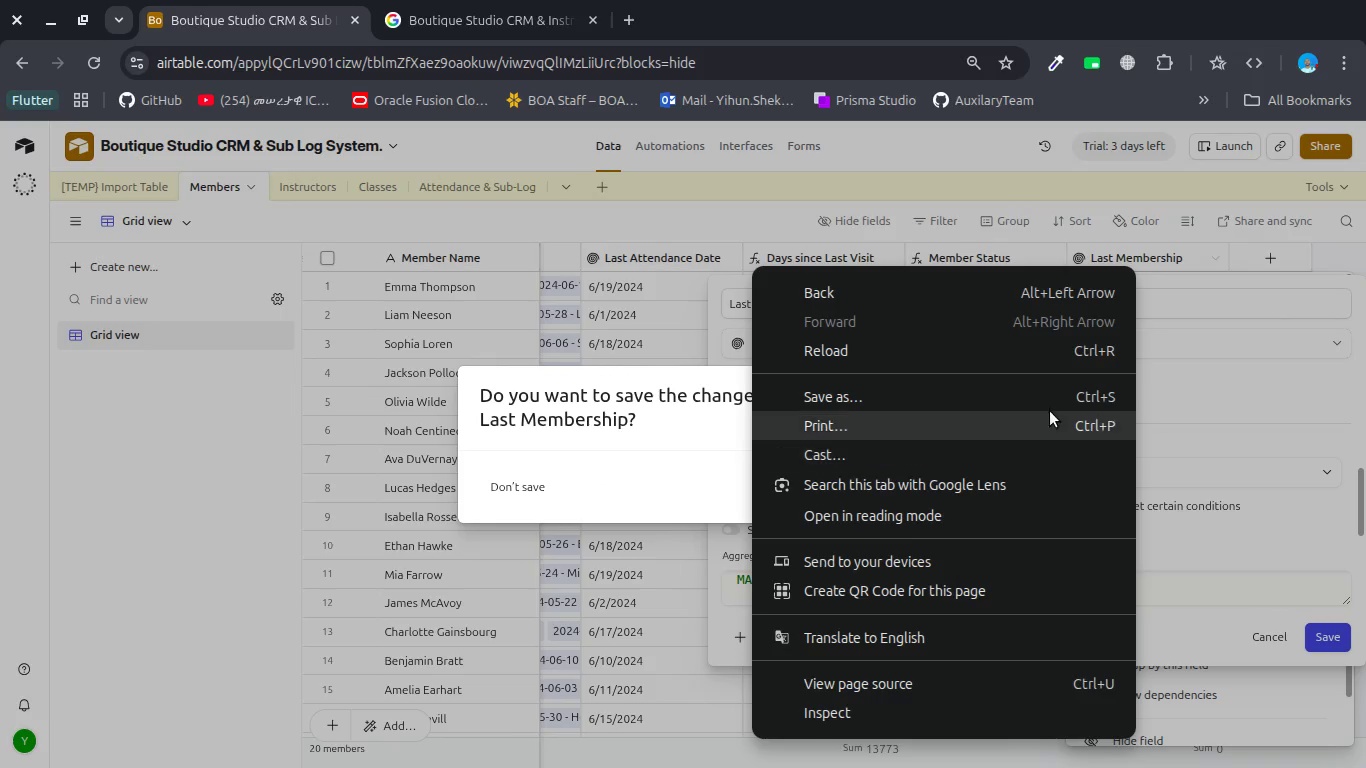 
key(Escape)
 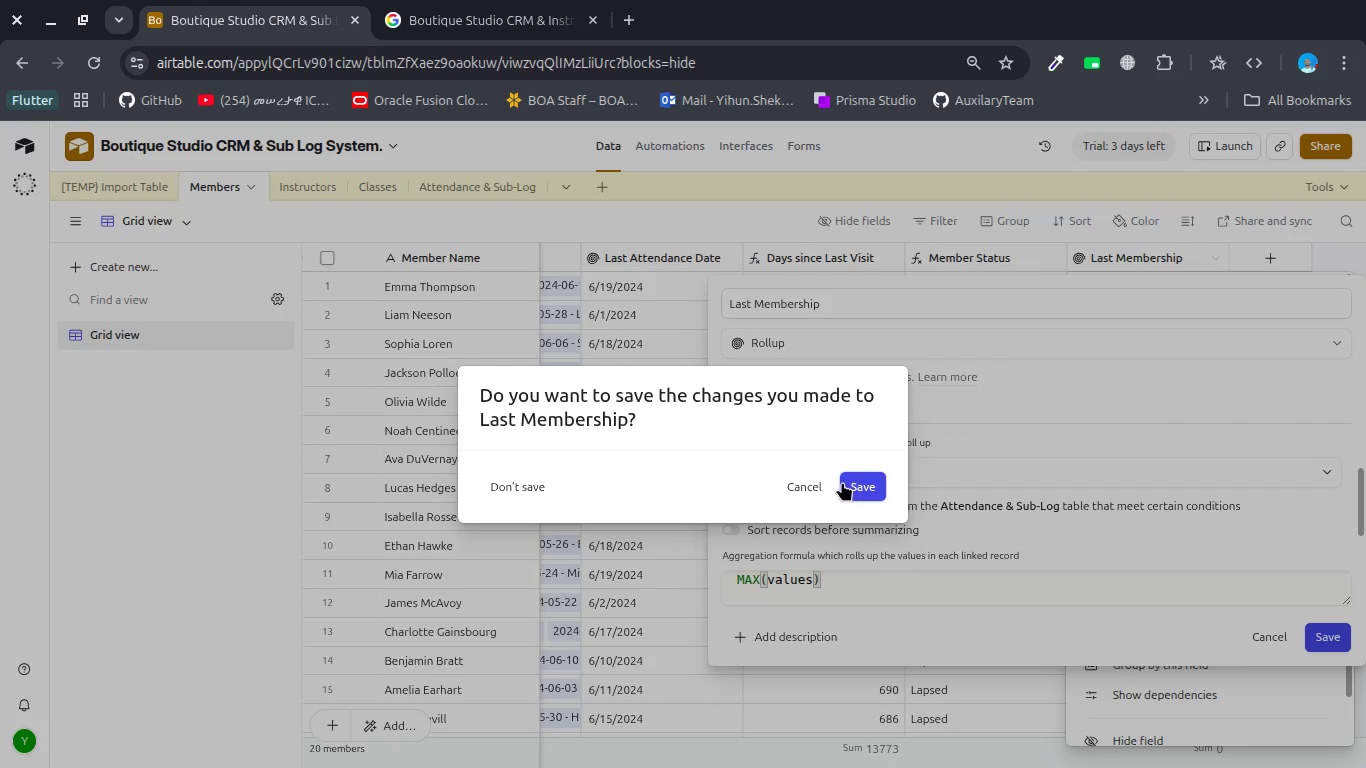 
left_click([798, 484])
 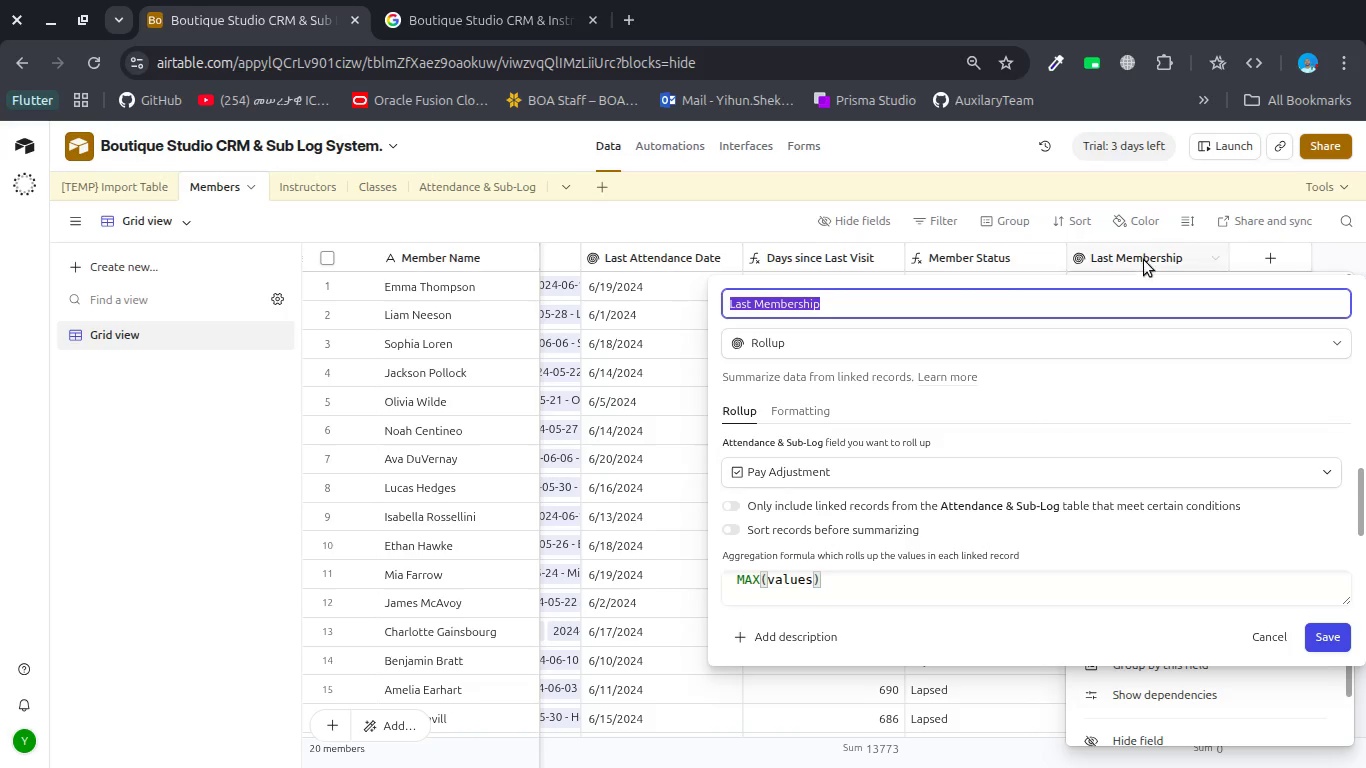 
left_click([1144, 259])
 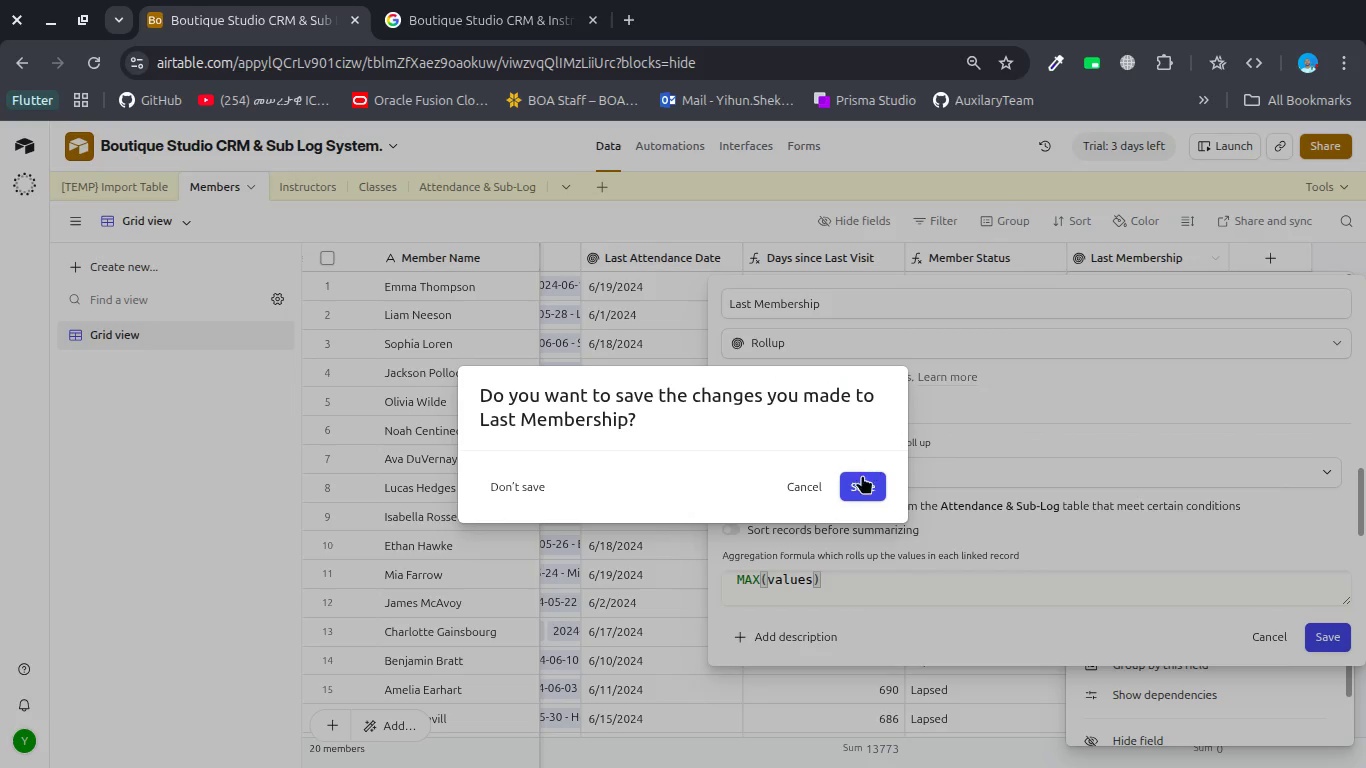 
left_click([864, 481])
 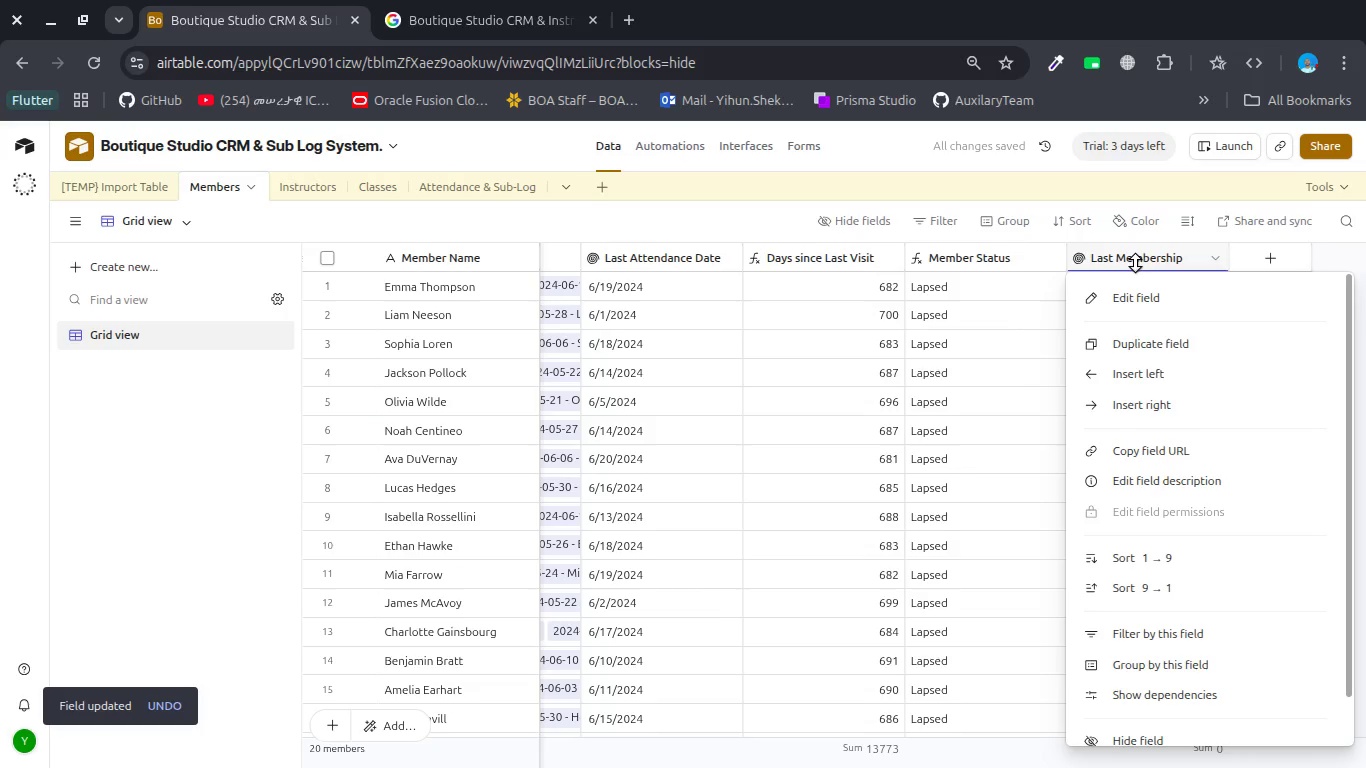 
left_click([1147, 253])
 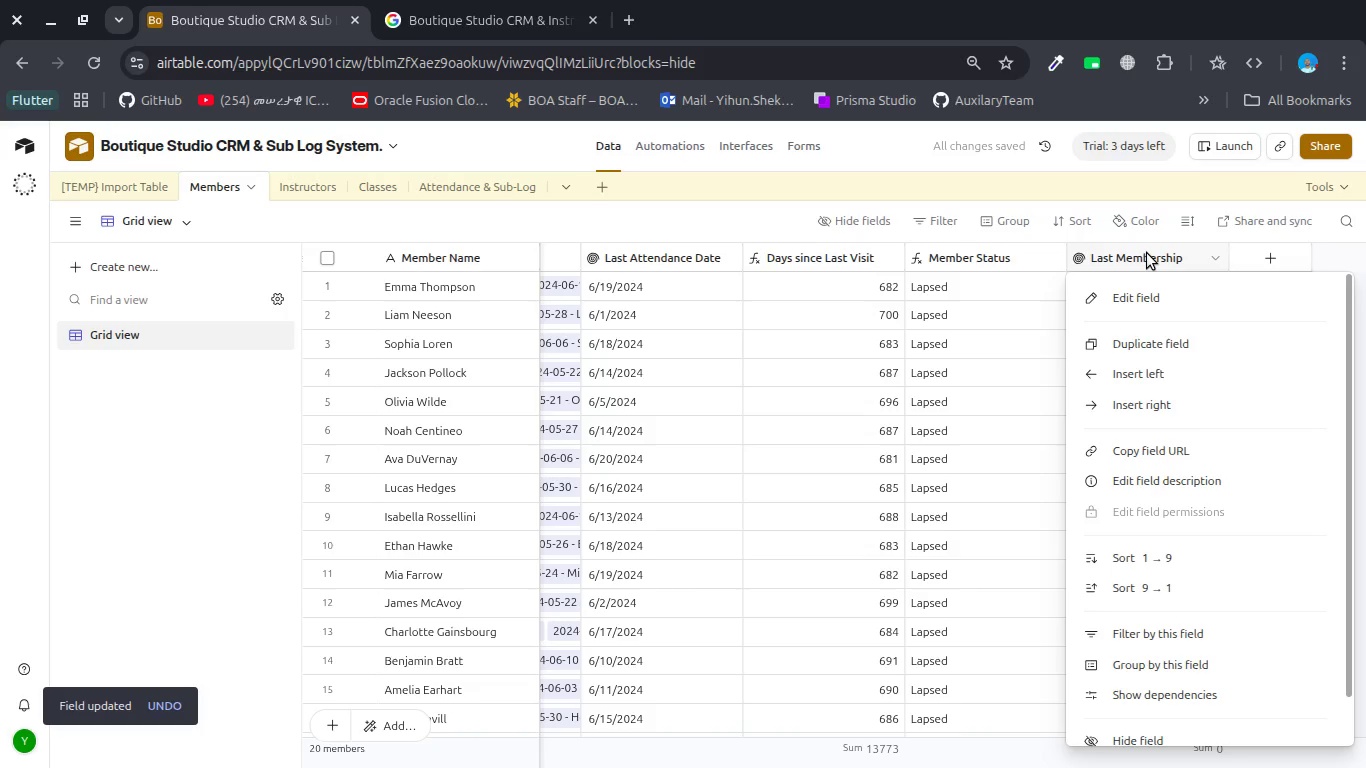 
right_click([1147, 253])
 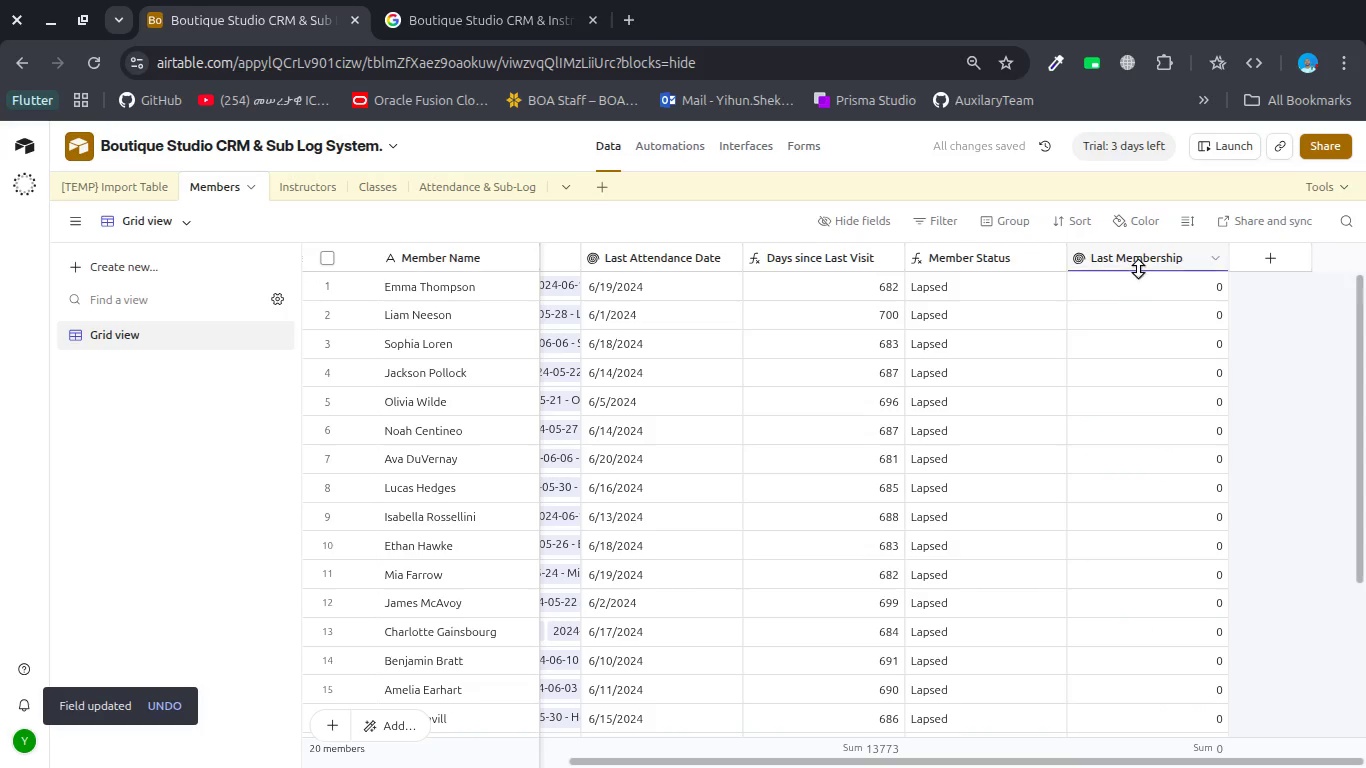 
right_click([1138, 268])
 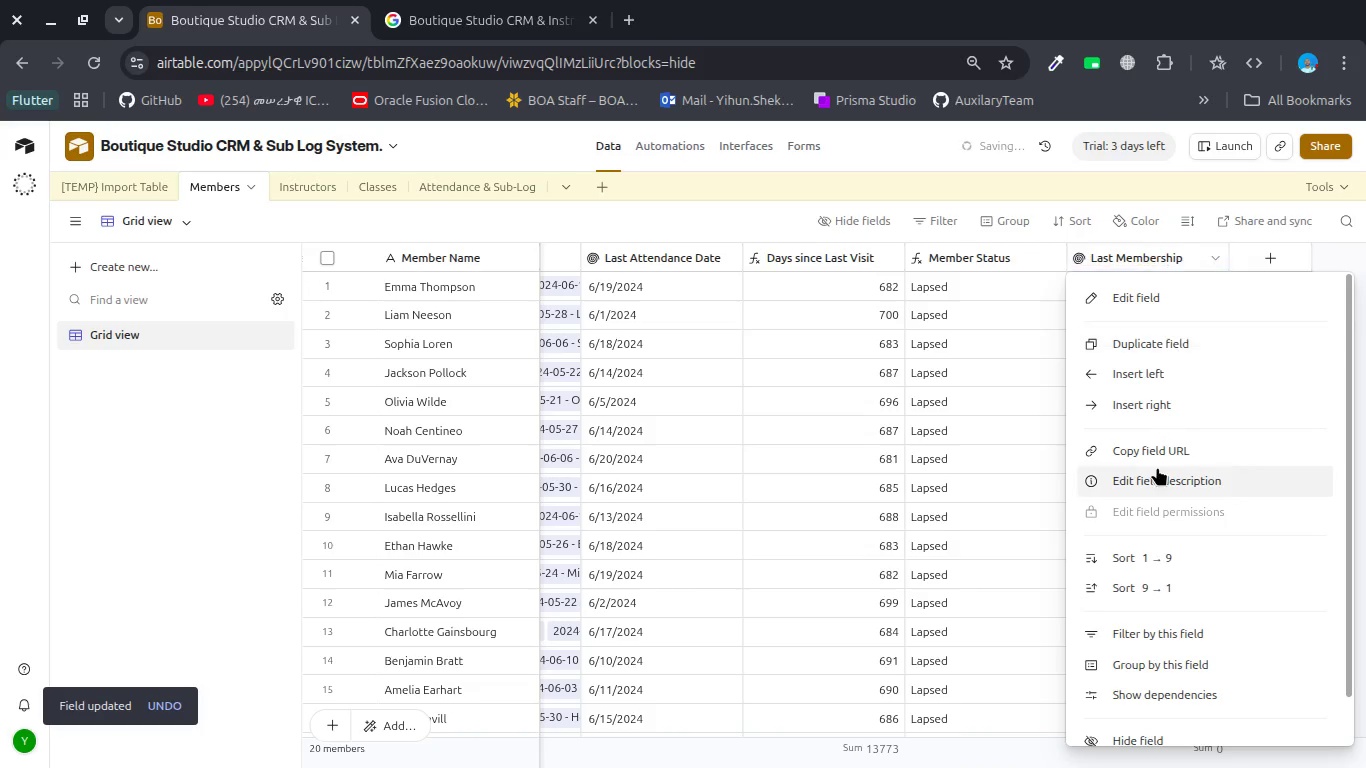 
left_click([1134, 710])
 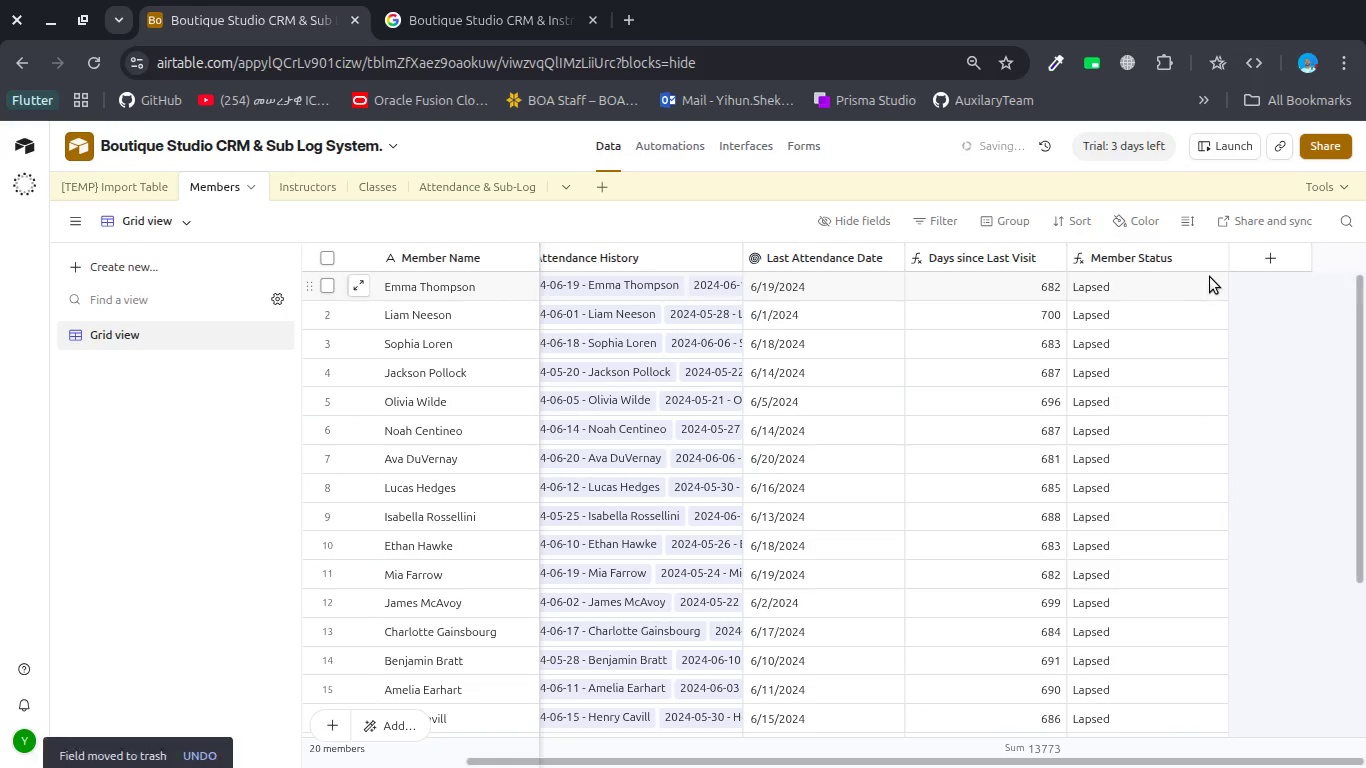 
scroll: coordinate [1157, 467], scroll_direction: down, amount: 9.0
 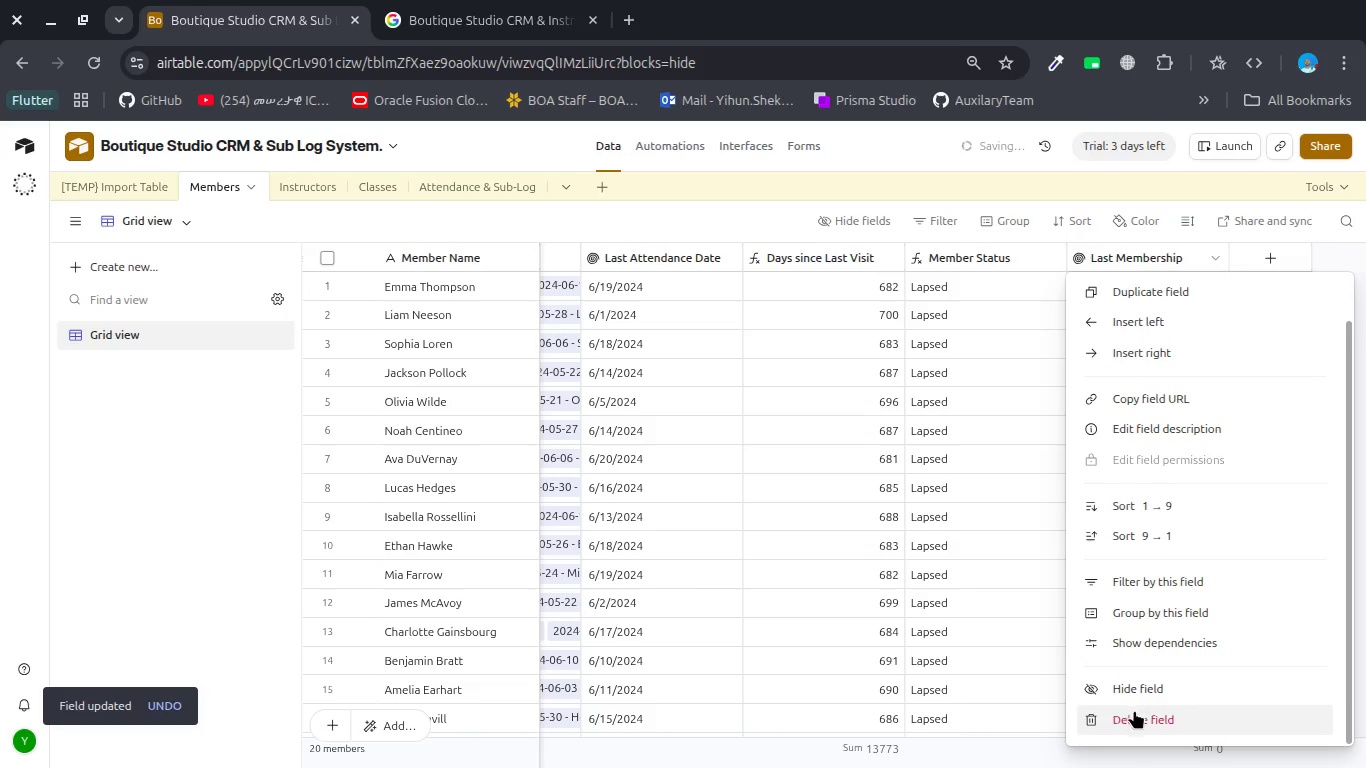 
left_click([1257, 261])
 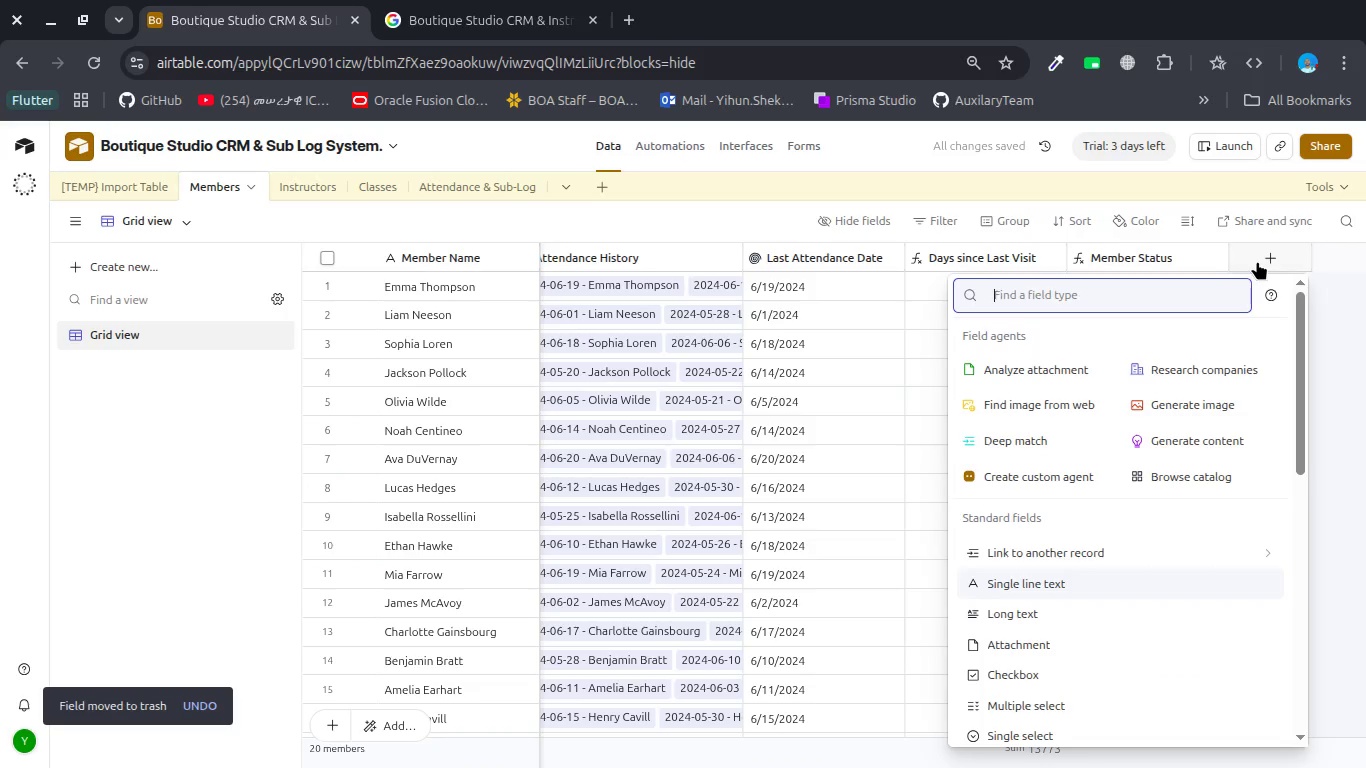 
type(rol)
 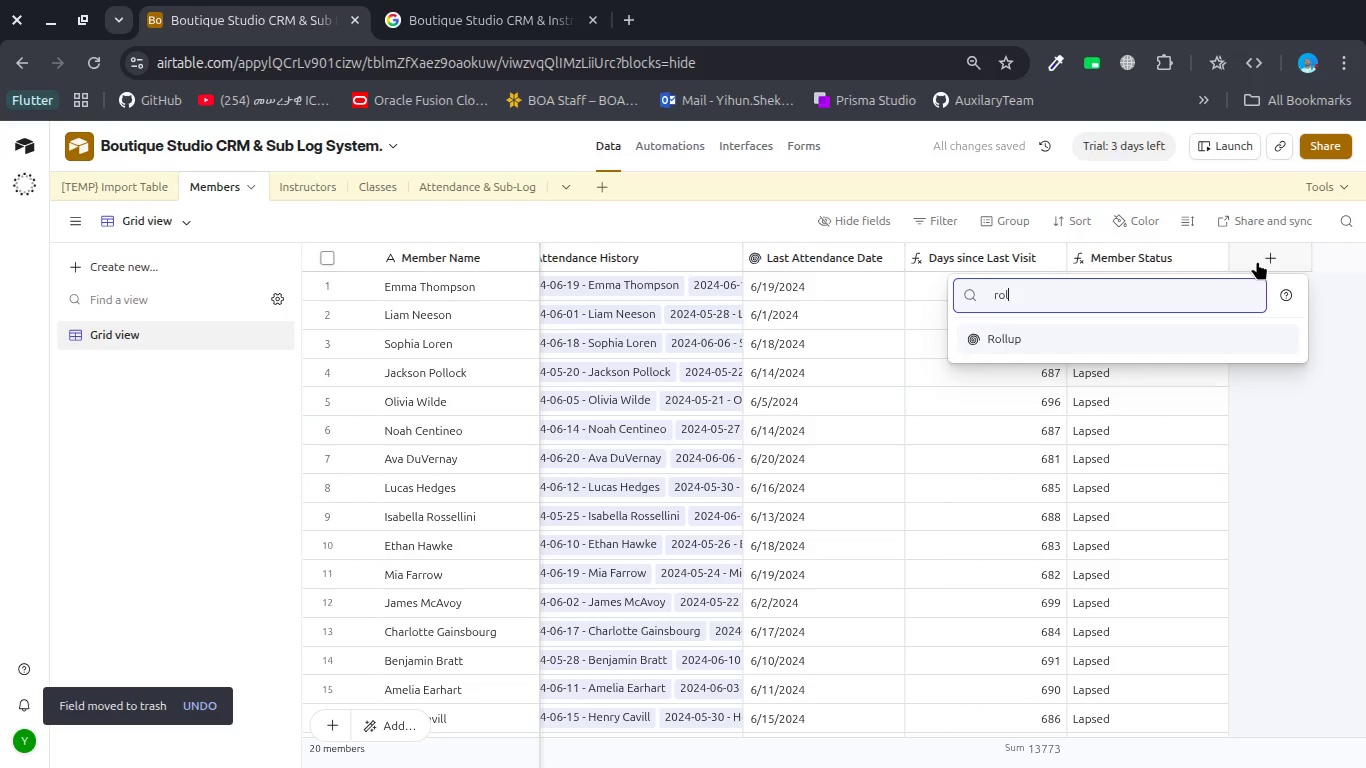 
key(Enter)
 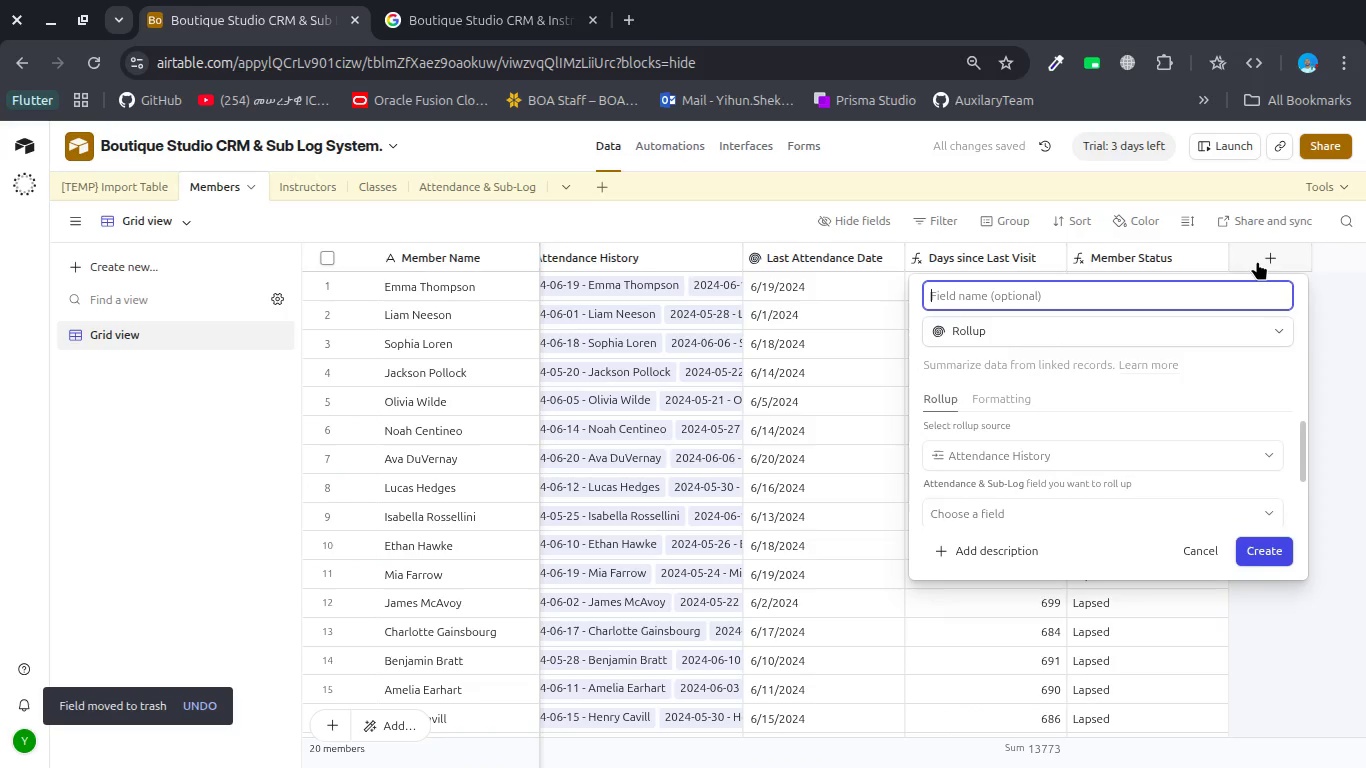 
key(Control+V)
 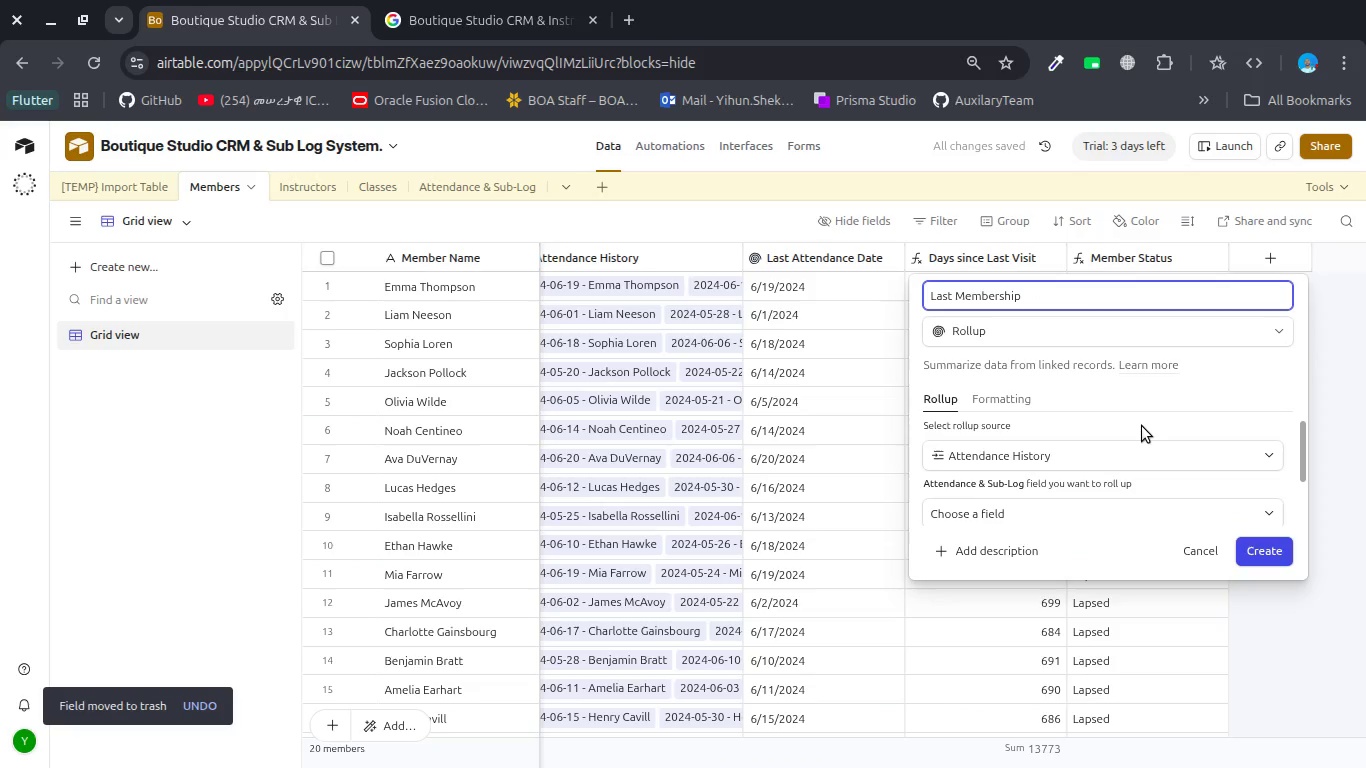 
left_click([1083, 440])
 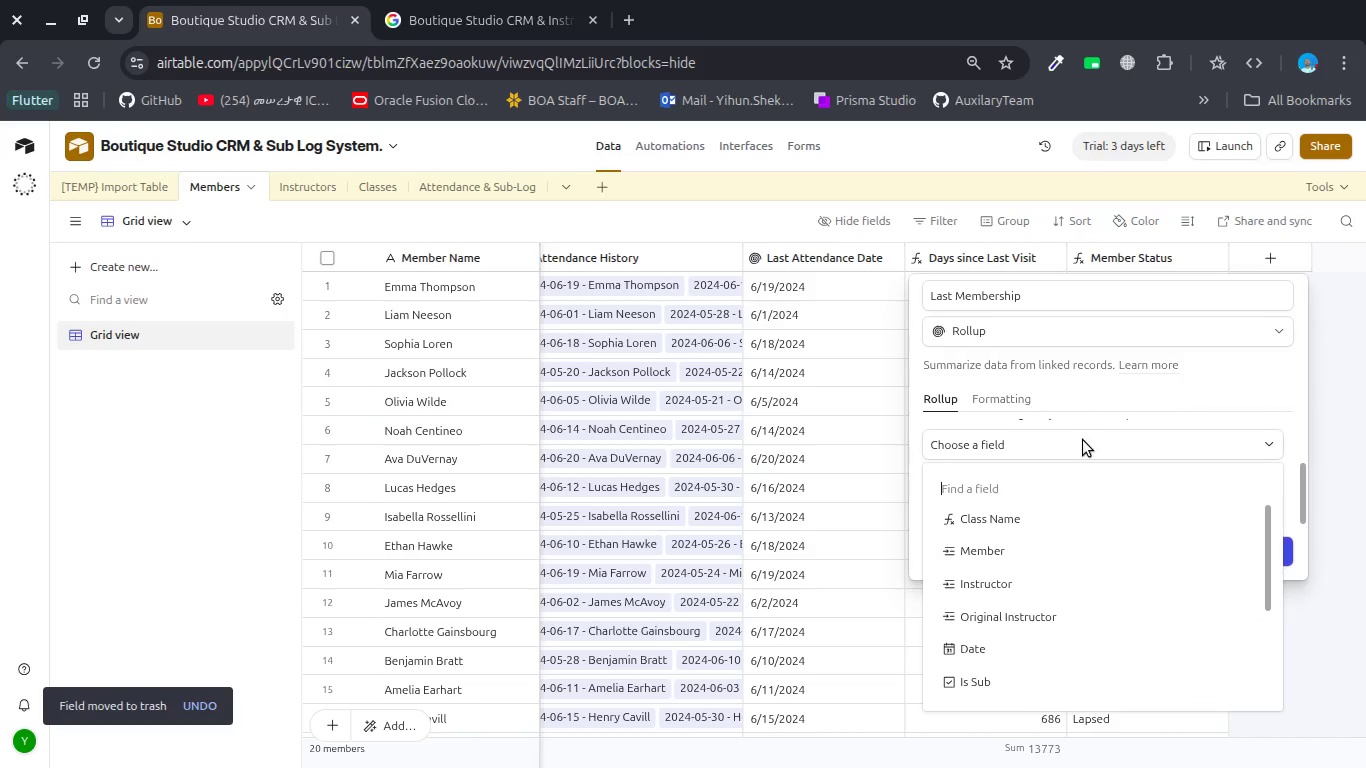 
scroll: coordinate [1083, 440], scroll_direction: down, amount: 5.0
 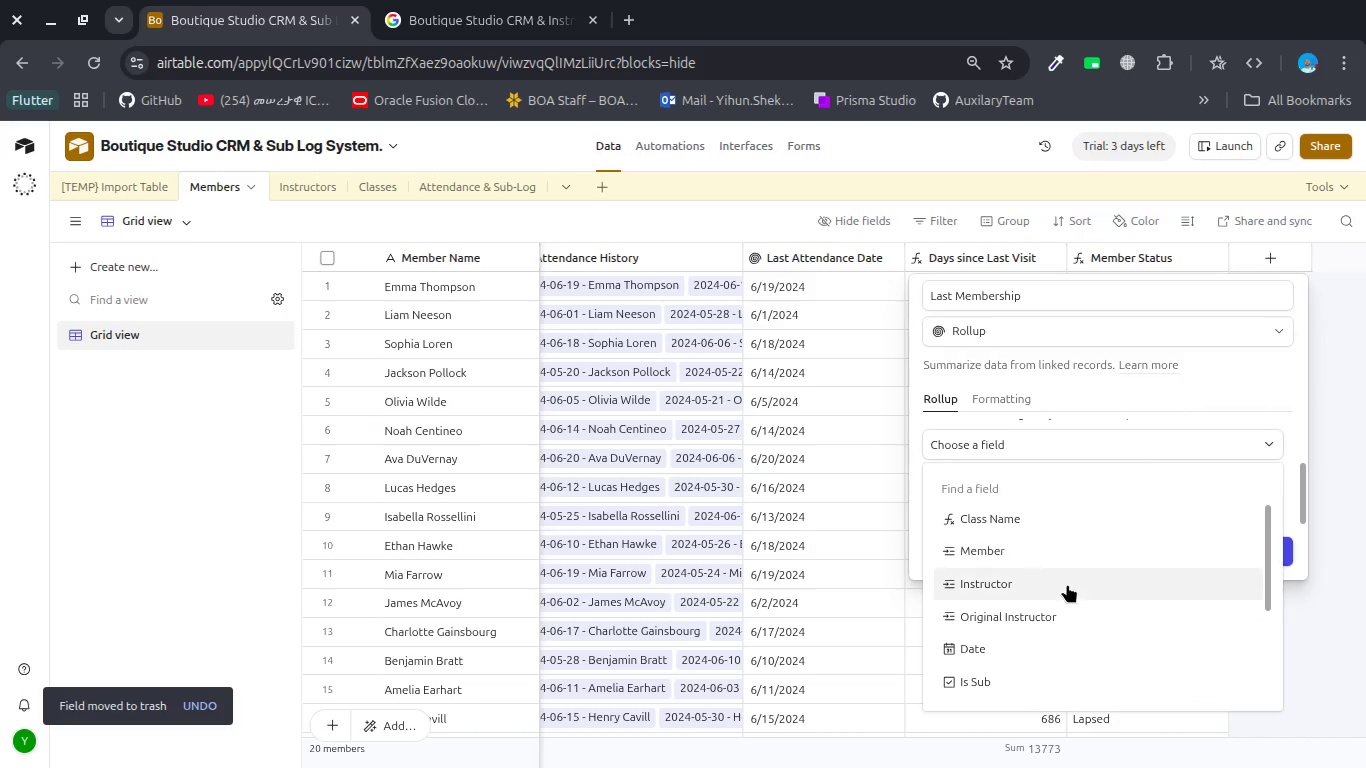 
left_click([1027, 685])
 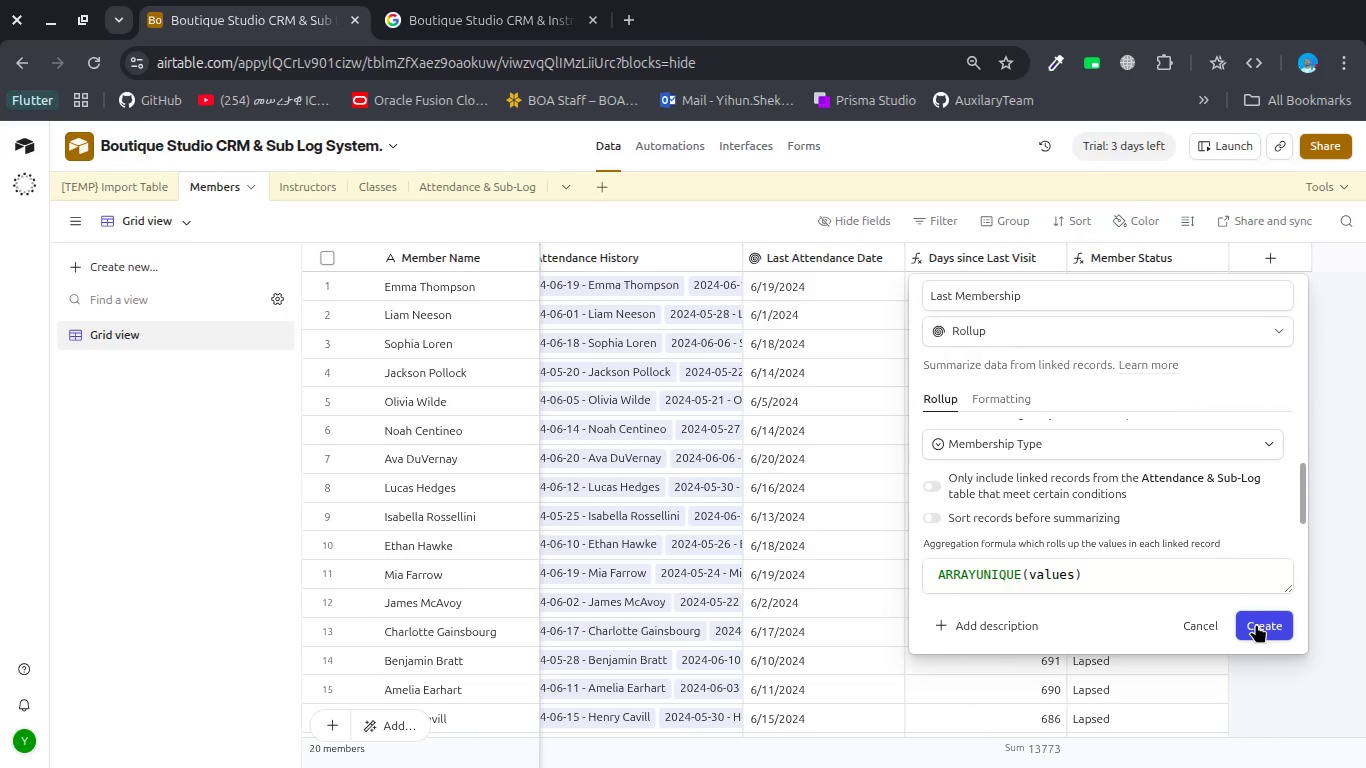 
scroll: coordinate [1067, 584], scroll_direction: down, amount: 6.0
 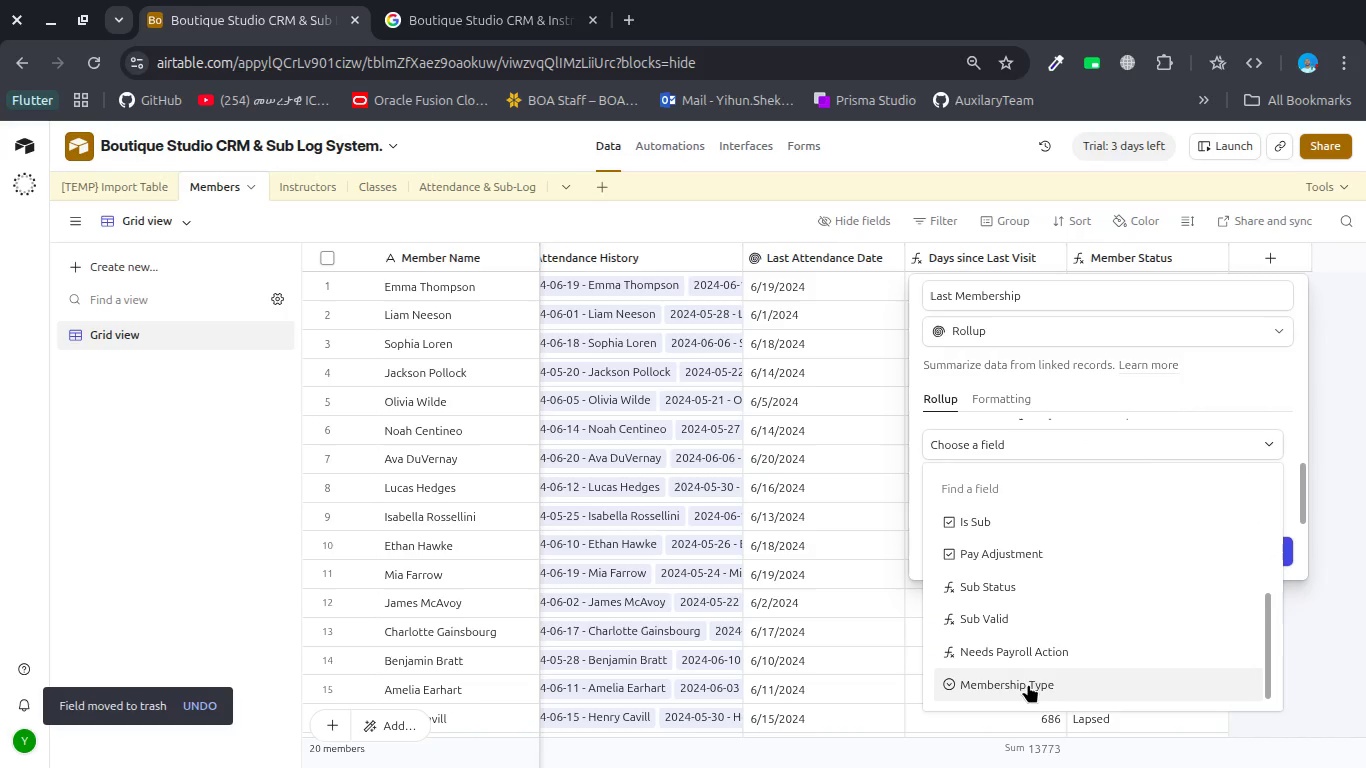 
left_click([1256, 624])
 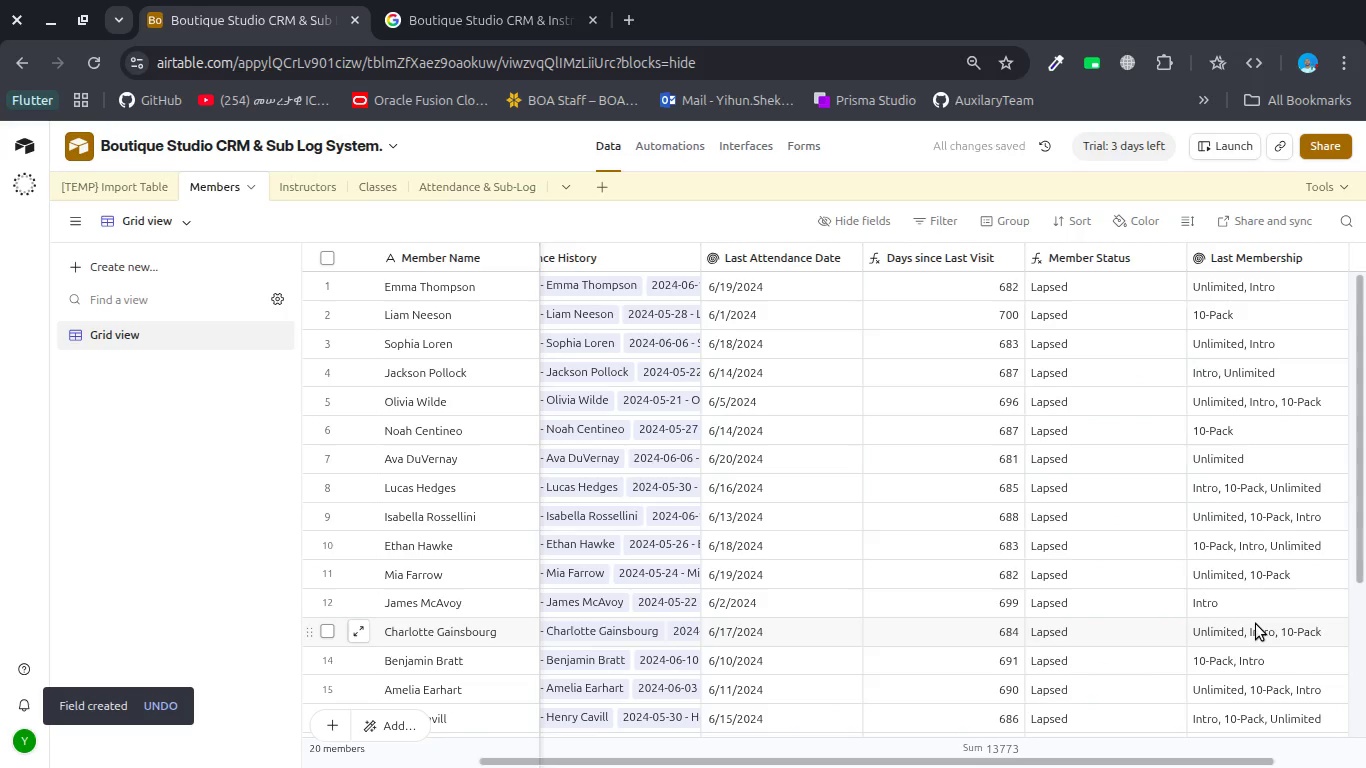 
scroll: coordinate [1256, 624], scroll_direction: down, amount: 2.0
 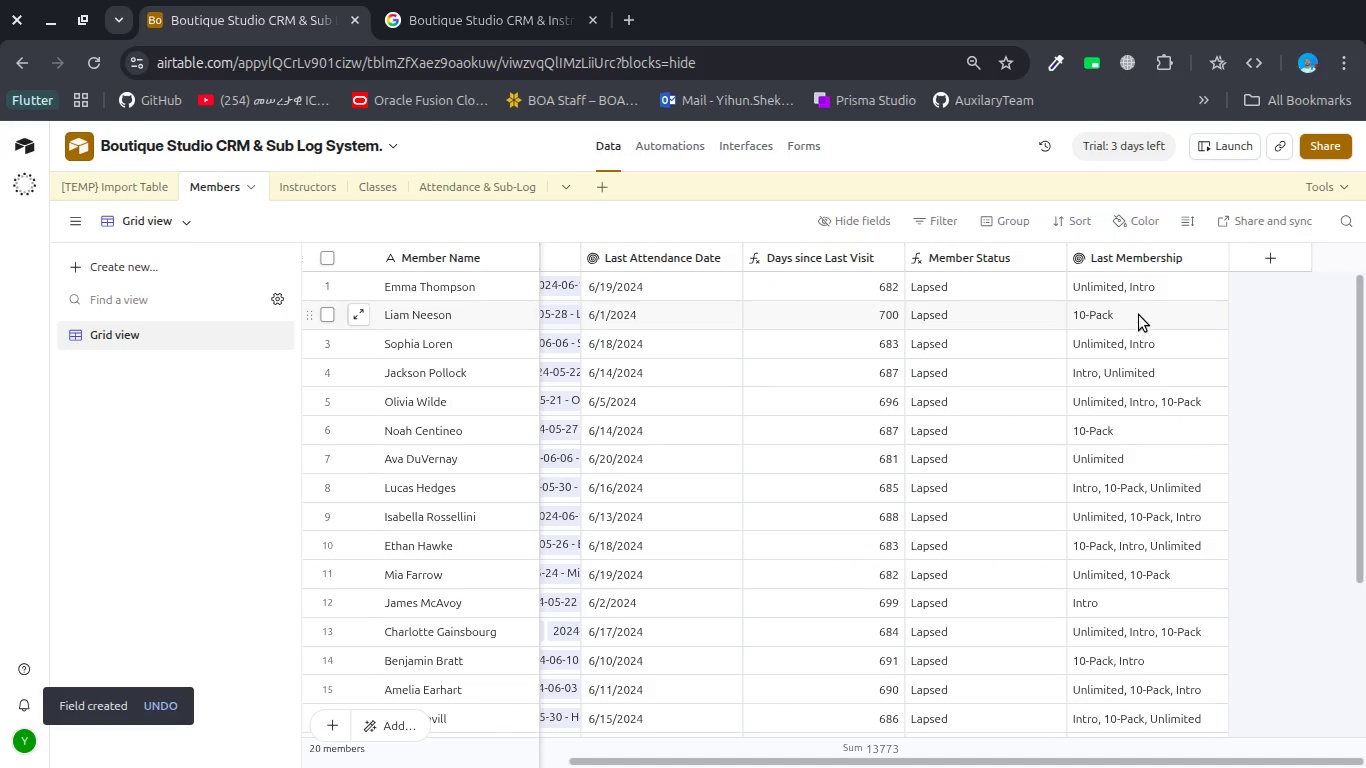 
right_click([627, 258])
 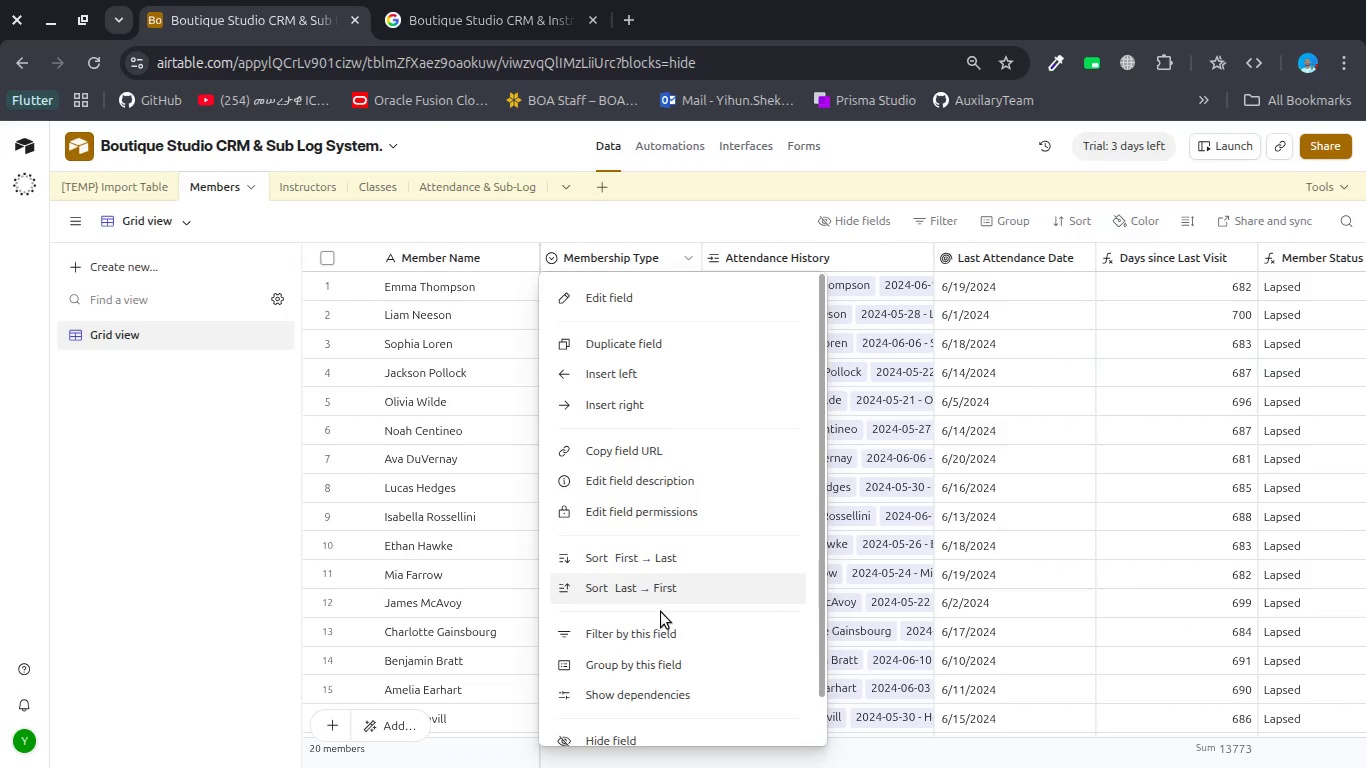 
scroll: coordinate [1144, 309], scroll_direction: up, amount: 7.0
 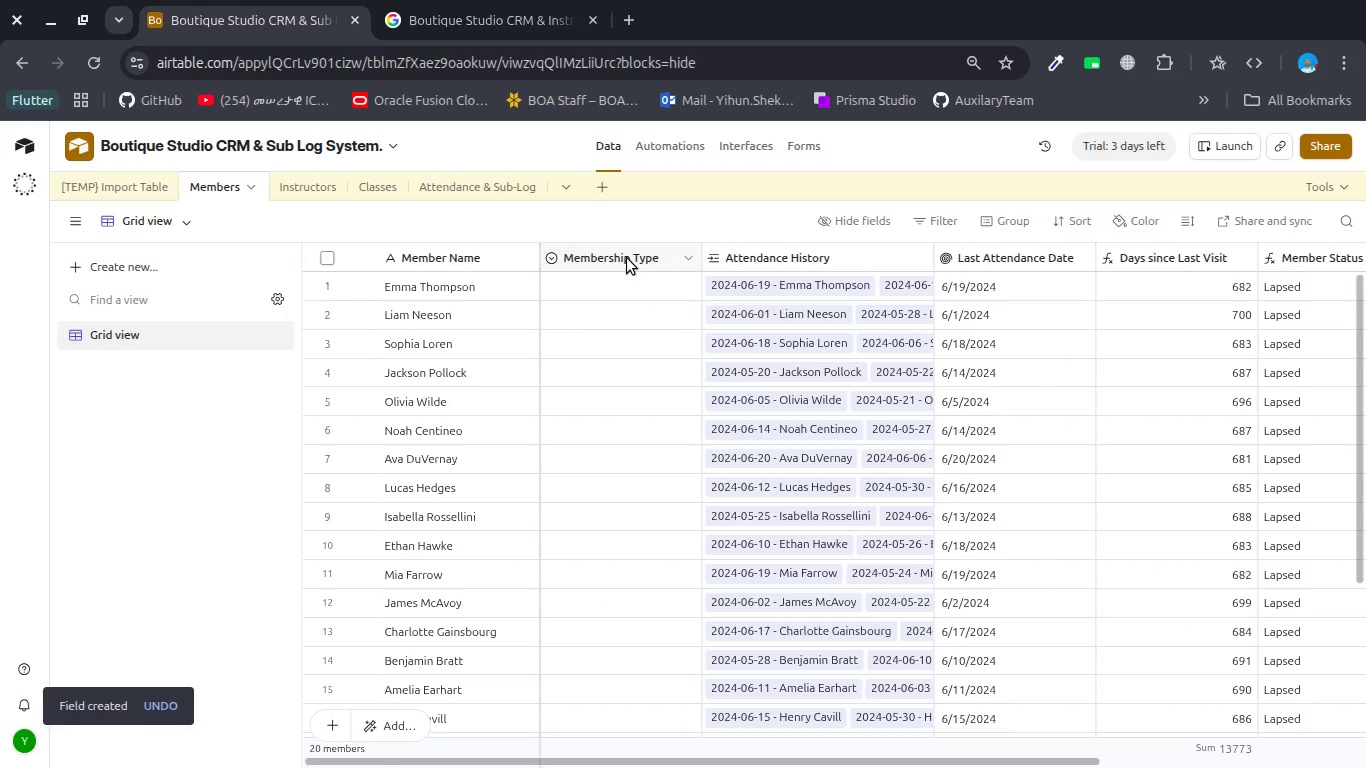 
left_click([631, 715])
 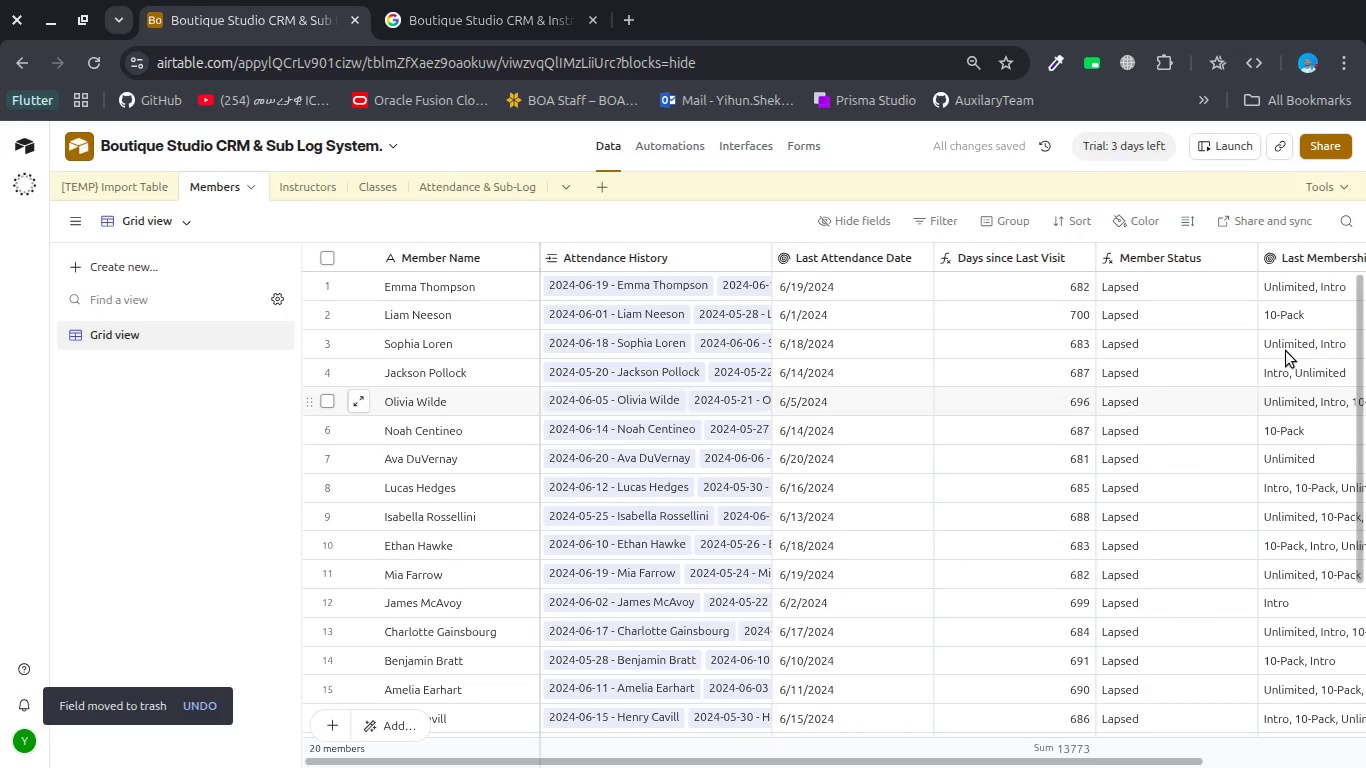 
scroll: coordinate [1327, 318], scroll_direction: down, amount: 6.0
 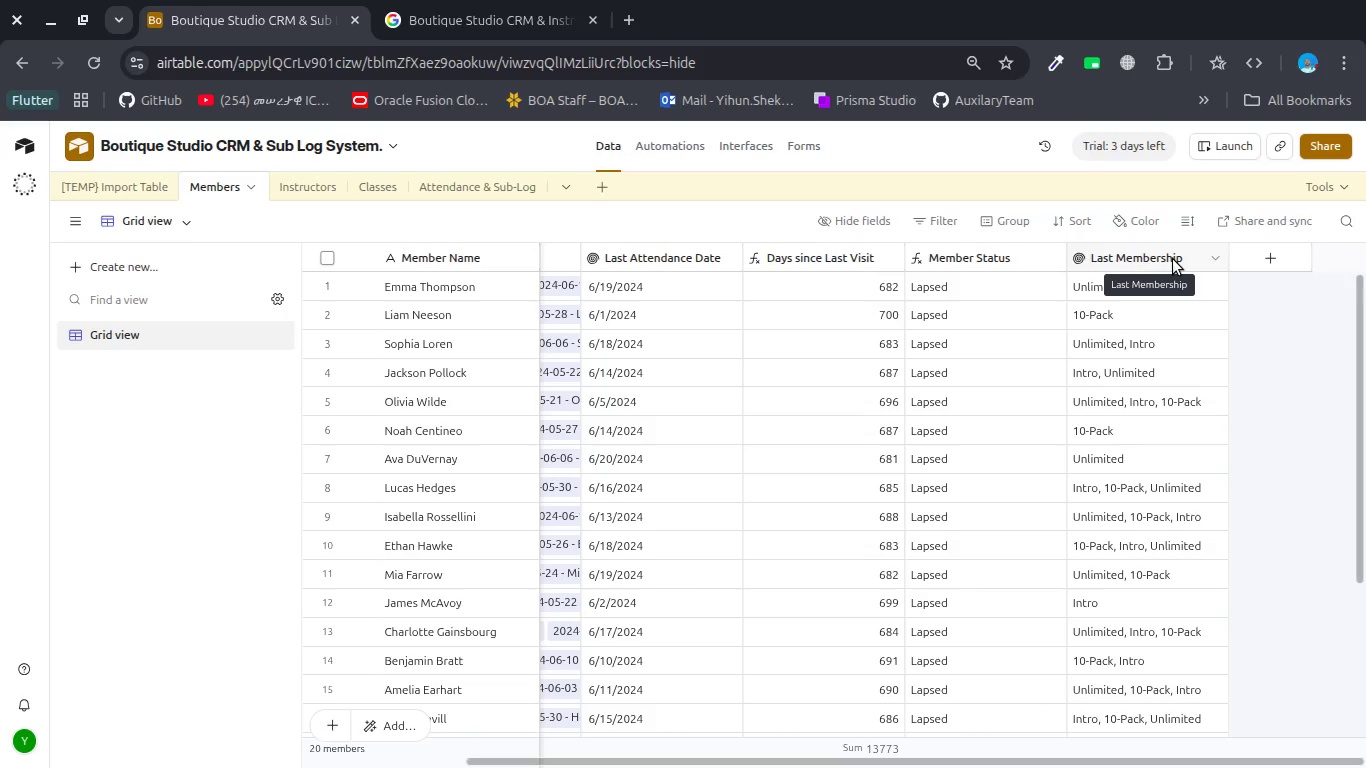 
wait(49.78)
 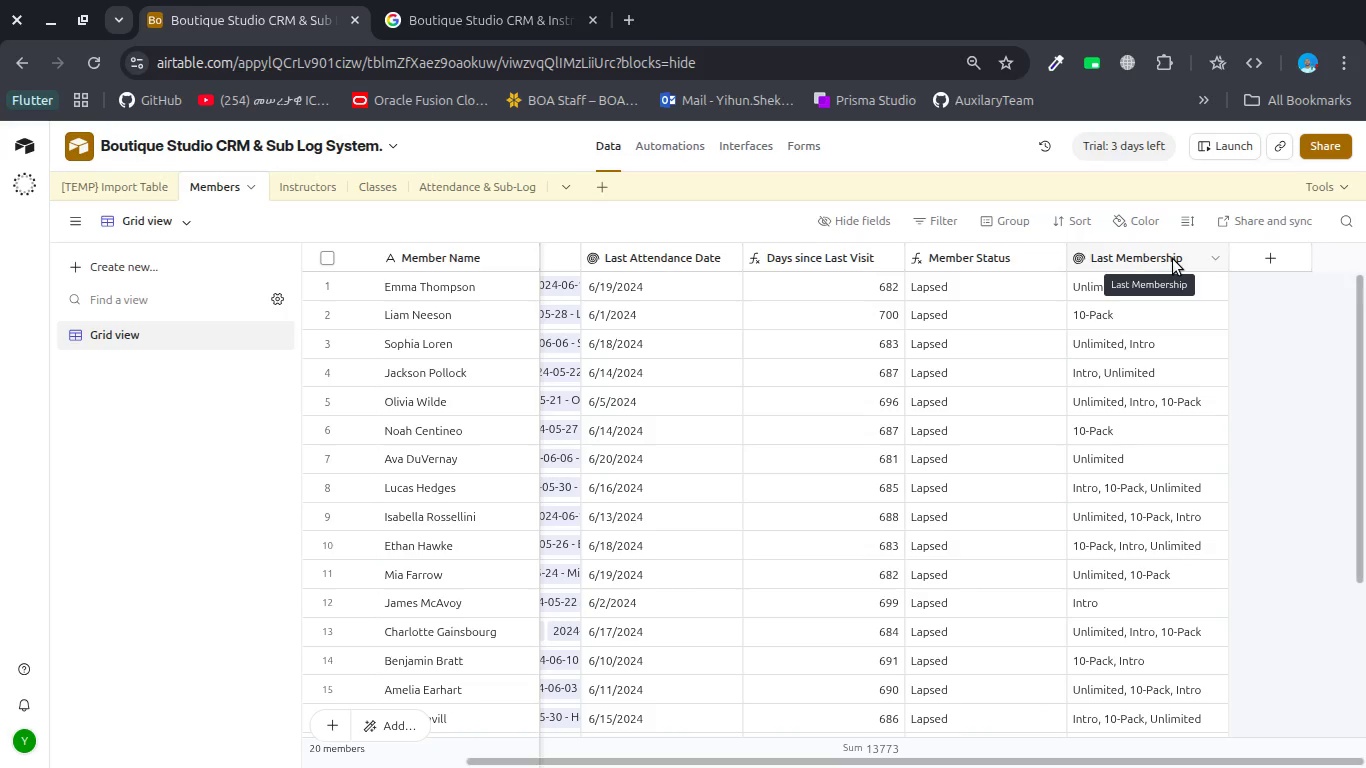 
left_click([313, 187])
 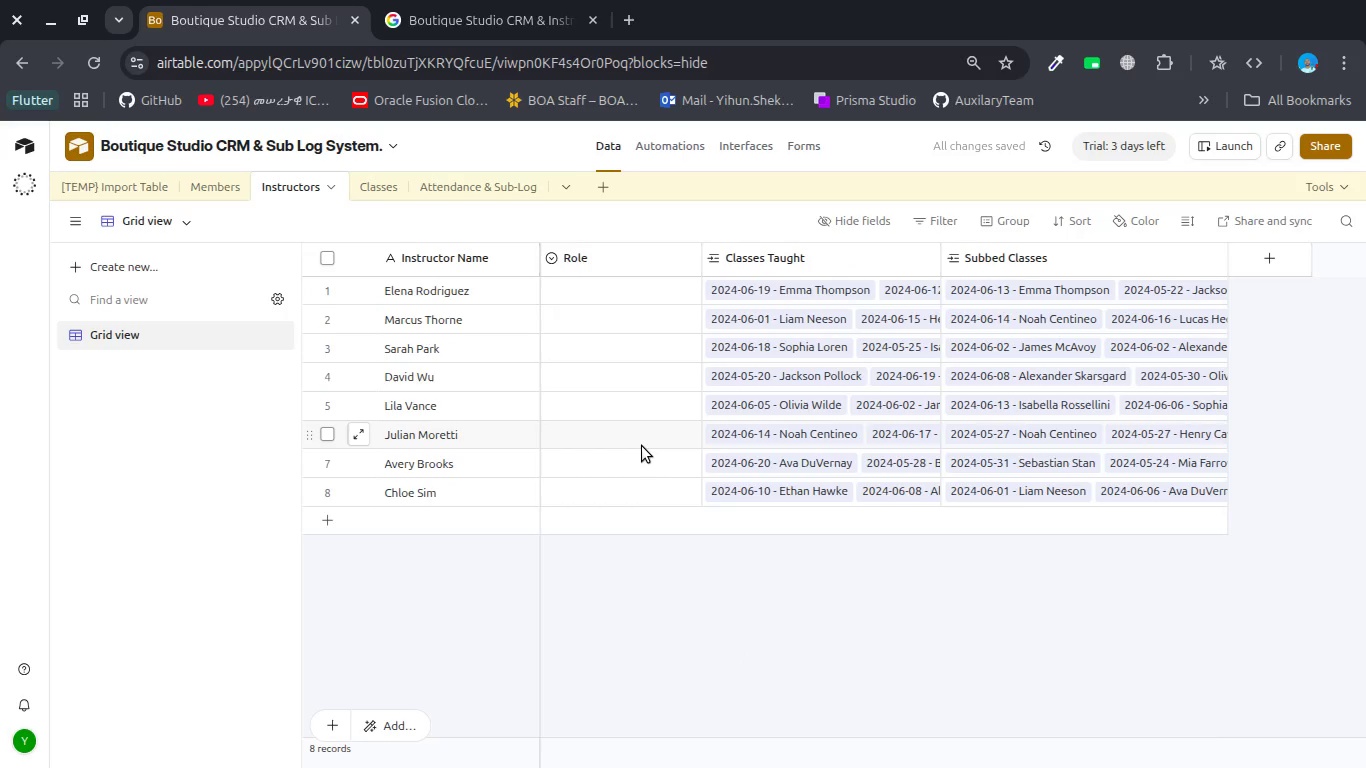 
wait(8.62)
 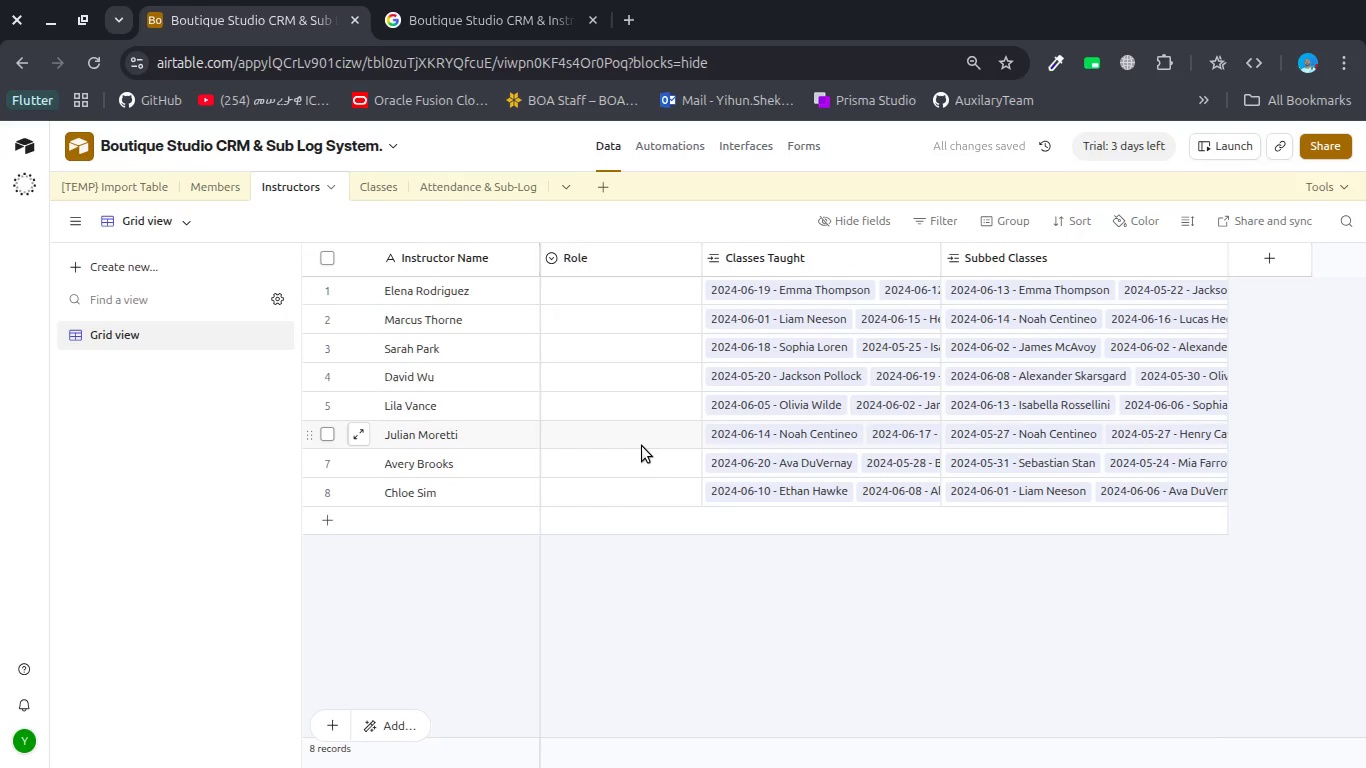 
scroll: coordinate [642, 446], scroll_direction: up, amount: 2.0
 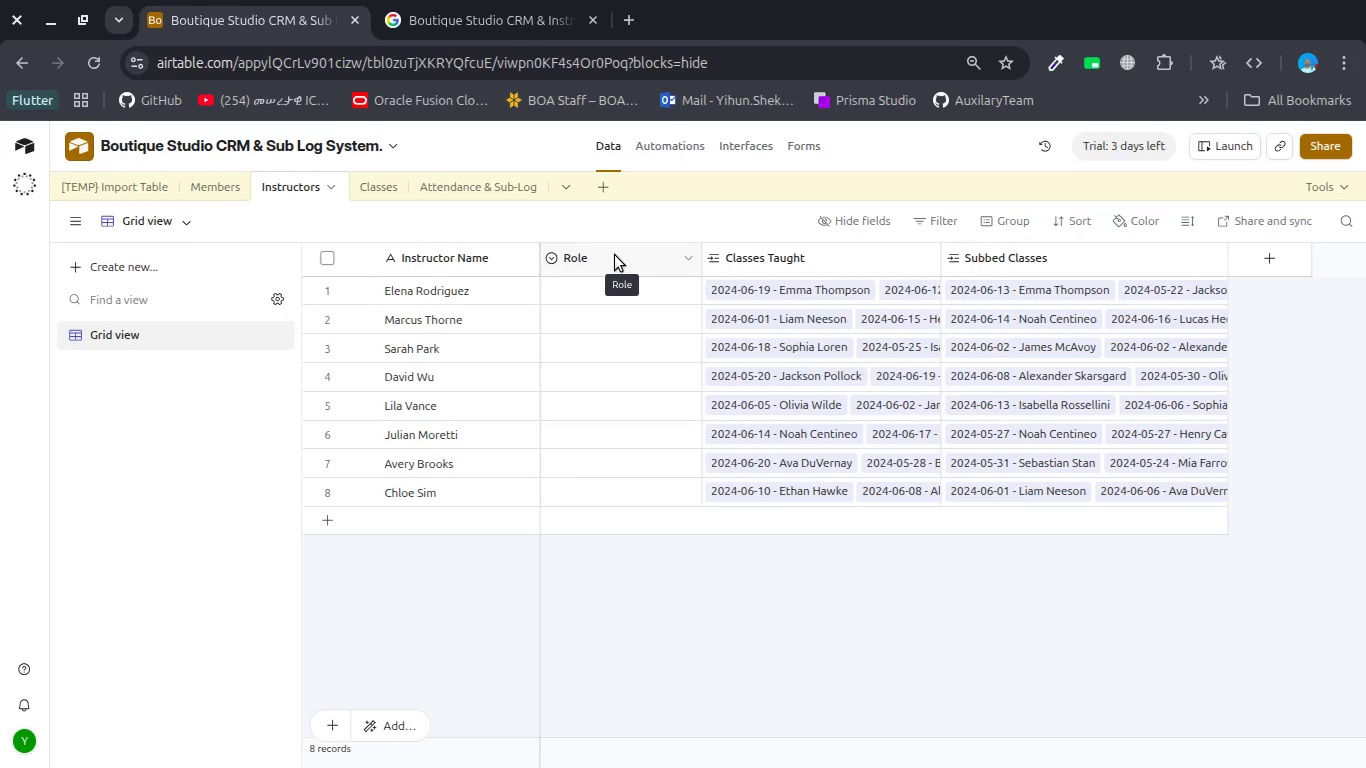 
wait(44.57)
 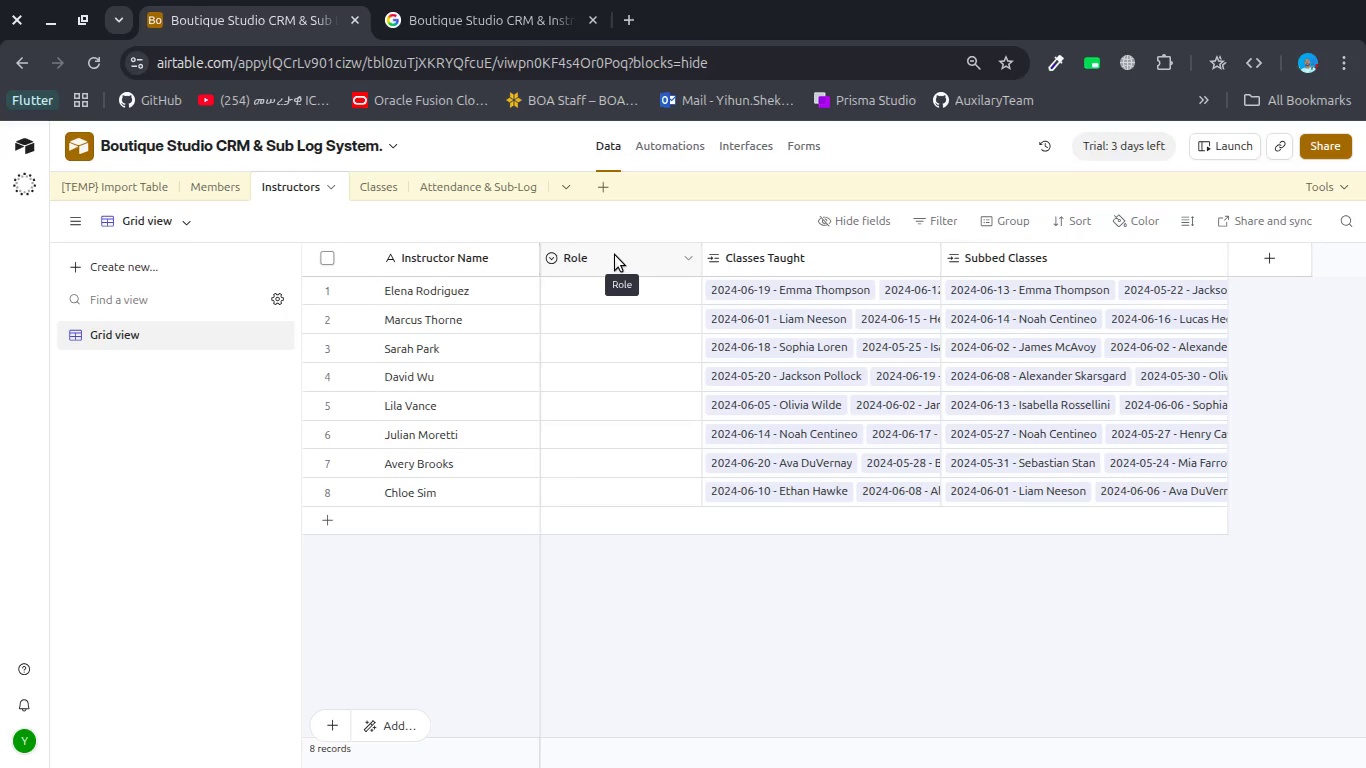 
left_click([1270, 249])
 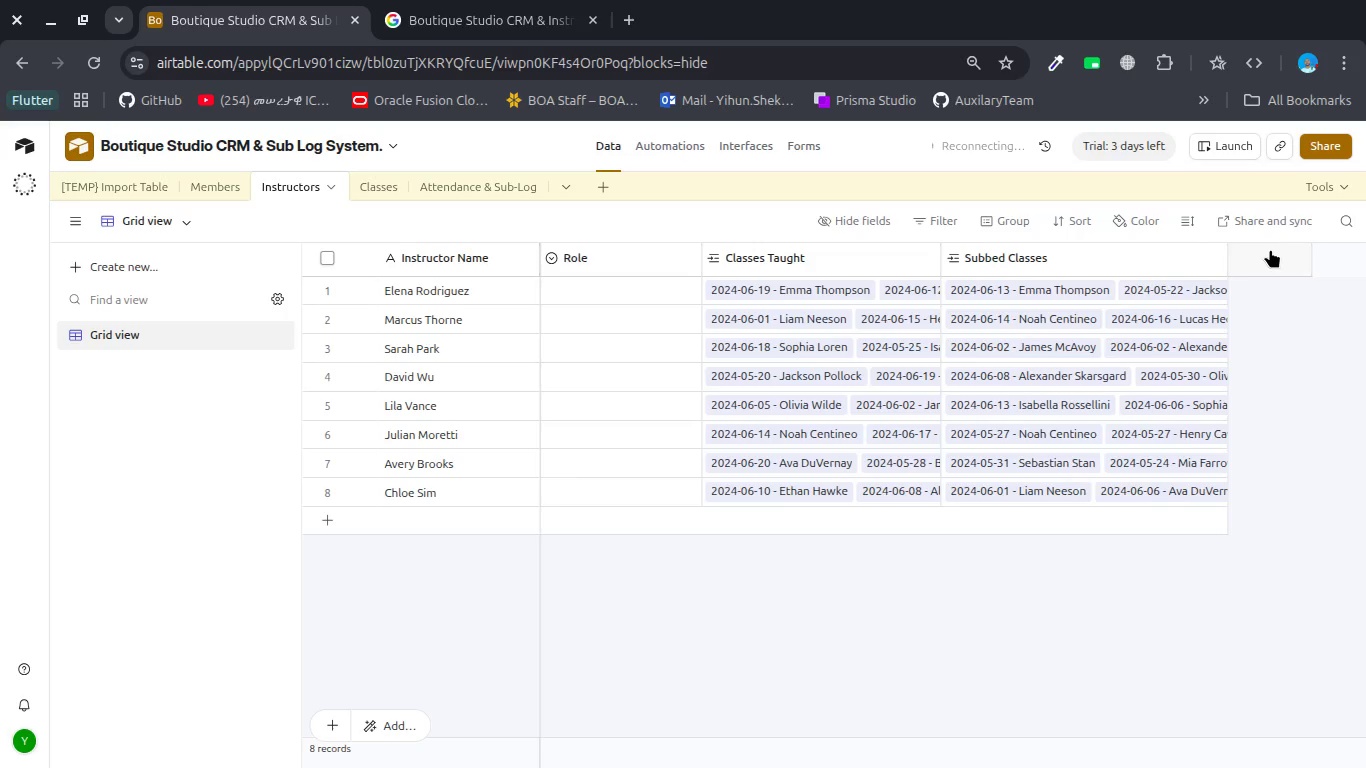 
type(T)
key(Backspace)
type(rol)
 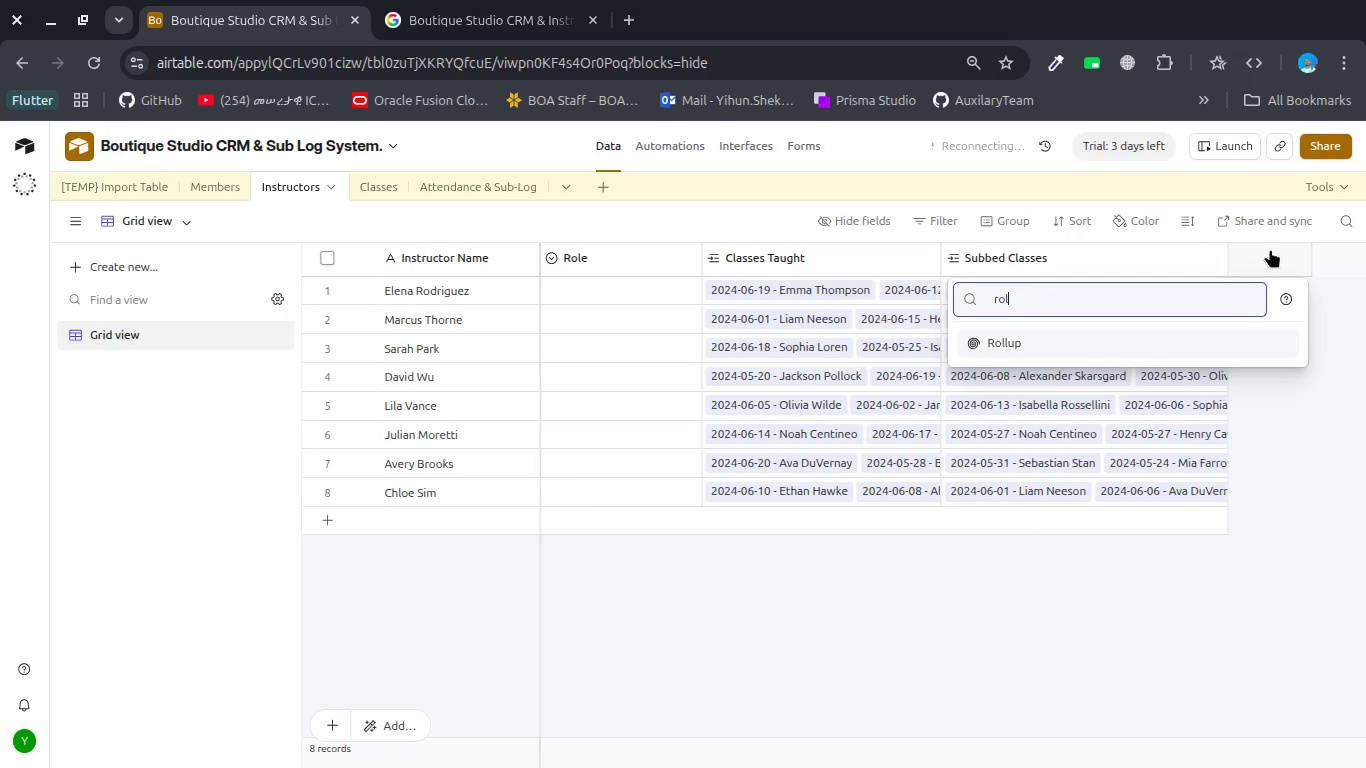 
key(Enter)
 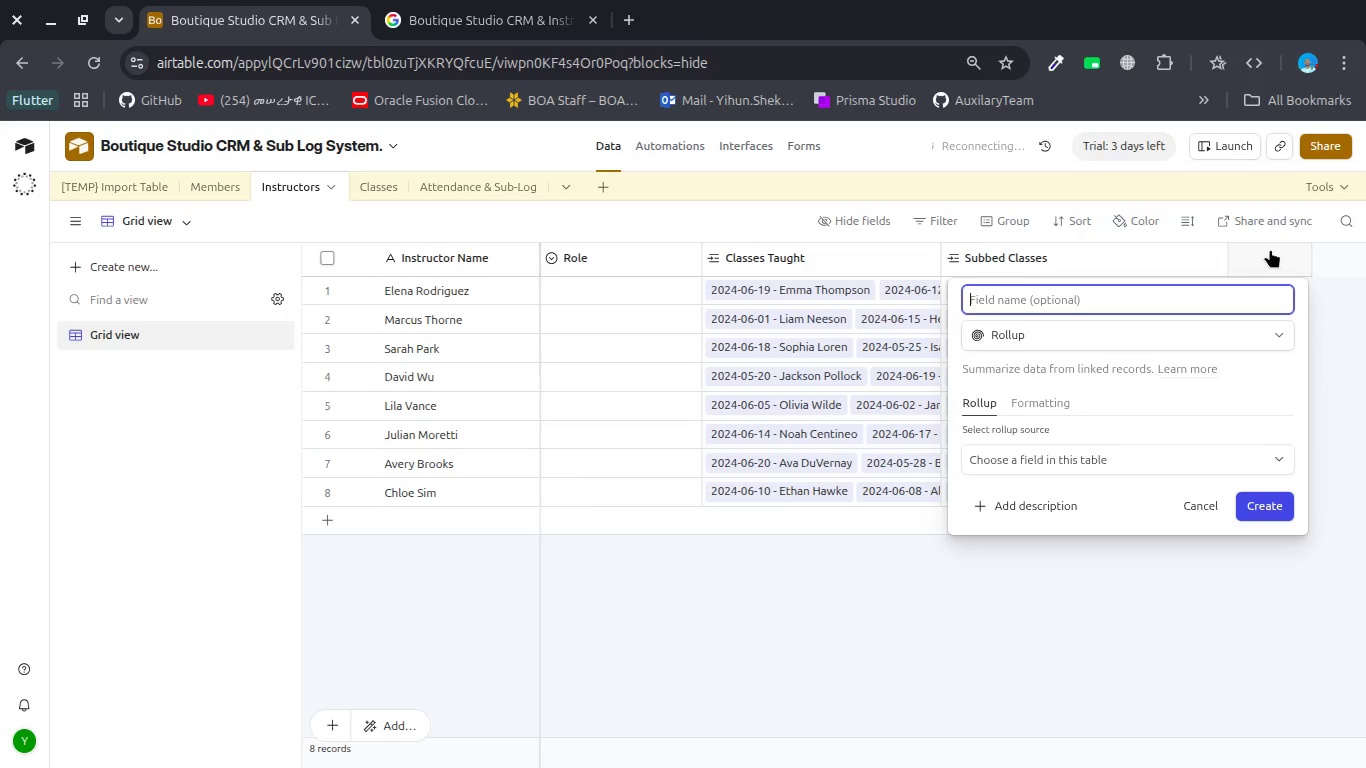 
type(Total Class)
 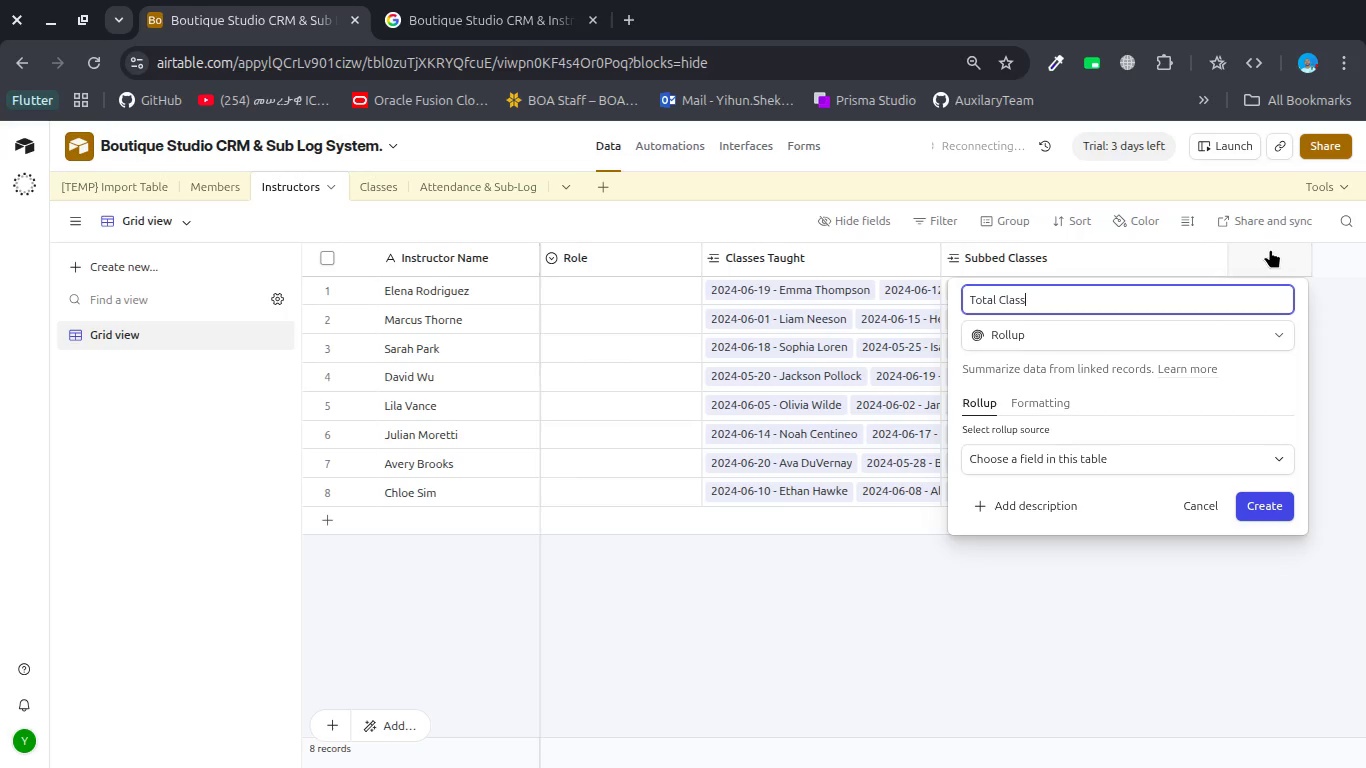 
wait(12.36)
 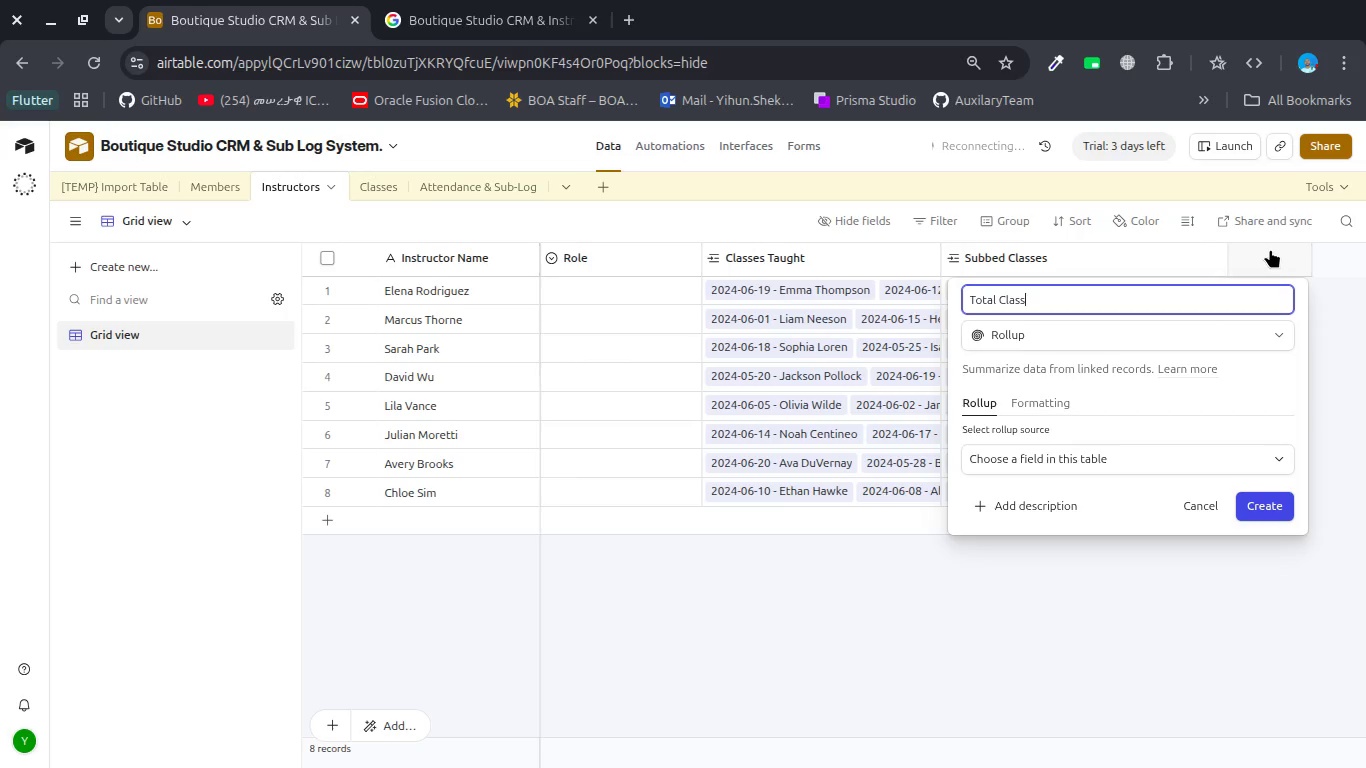 
type(es Taught)
 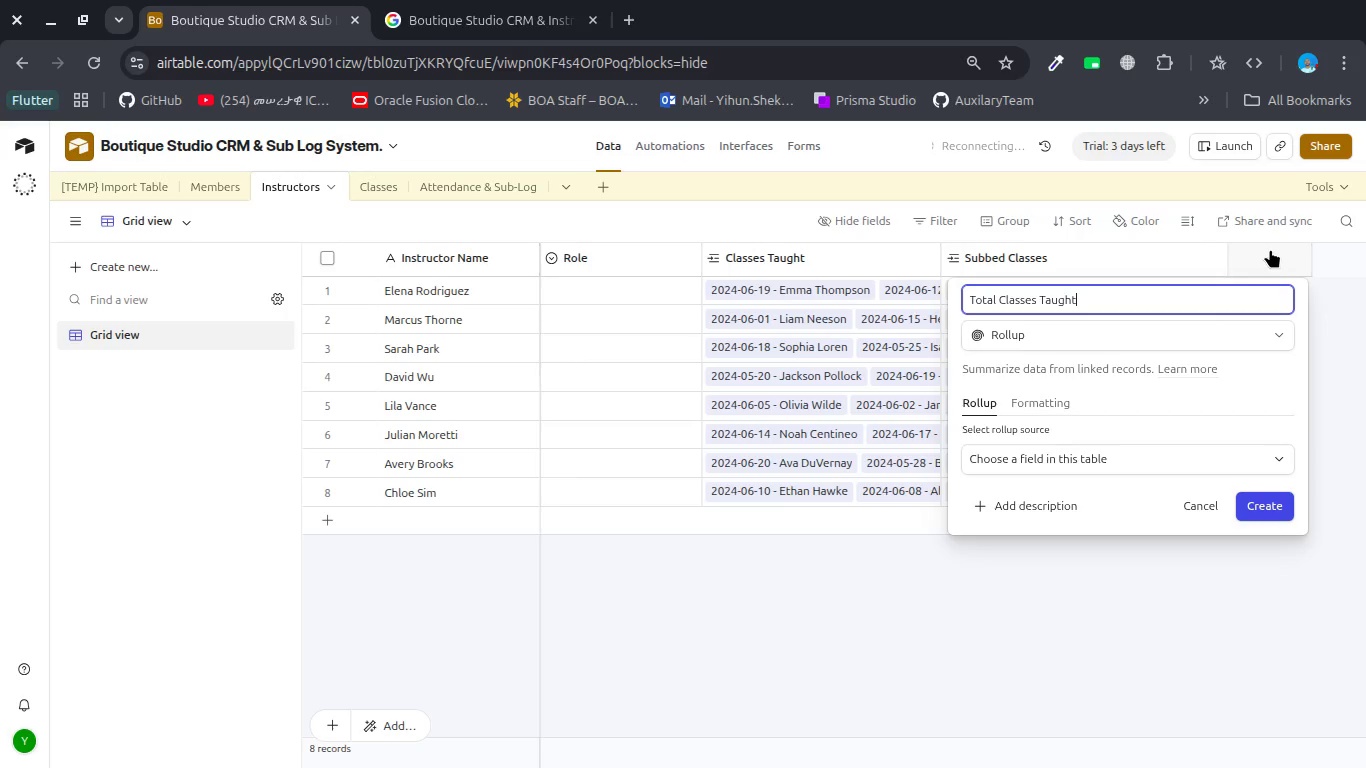 
left_click([1133, 466])
 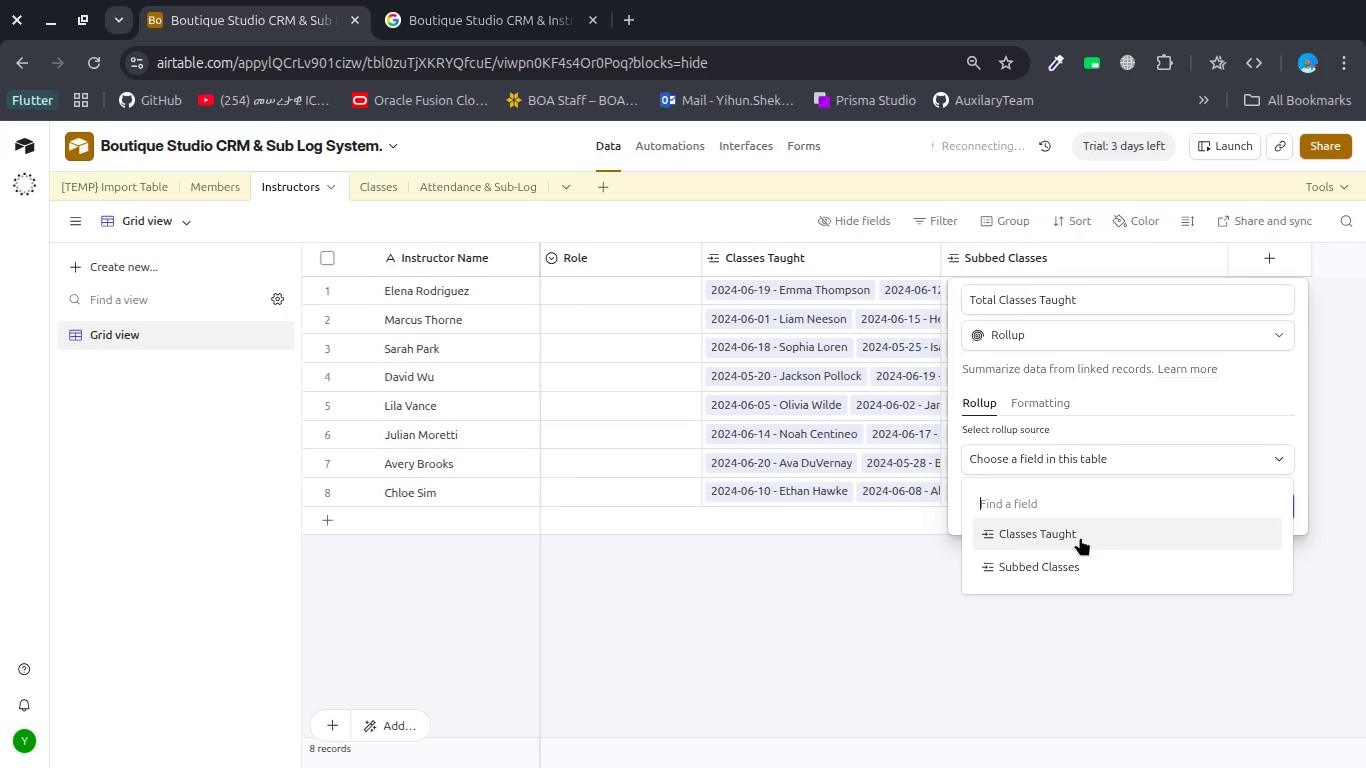 
scroll: coordinate [1198, 398], scroll_direction: down, amount: 1.0
 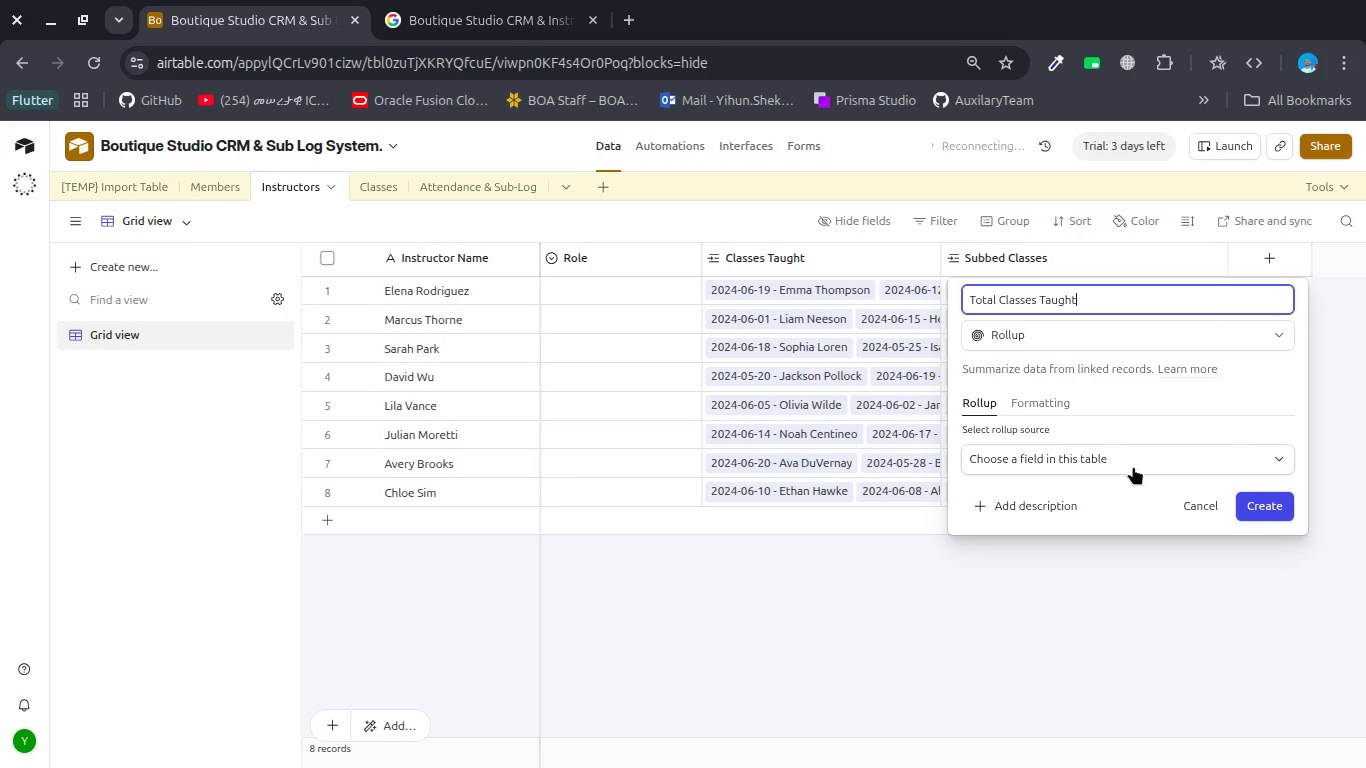 
left_click([1080, 537])
 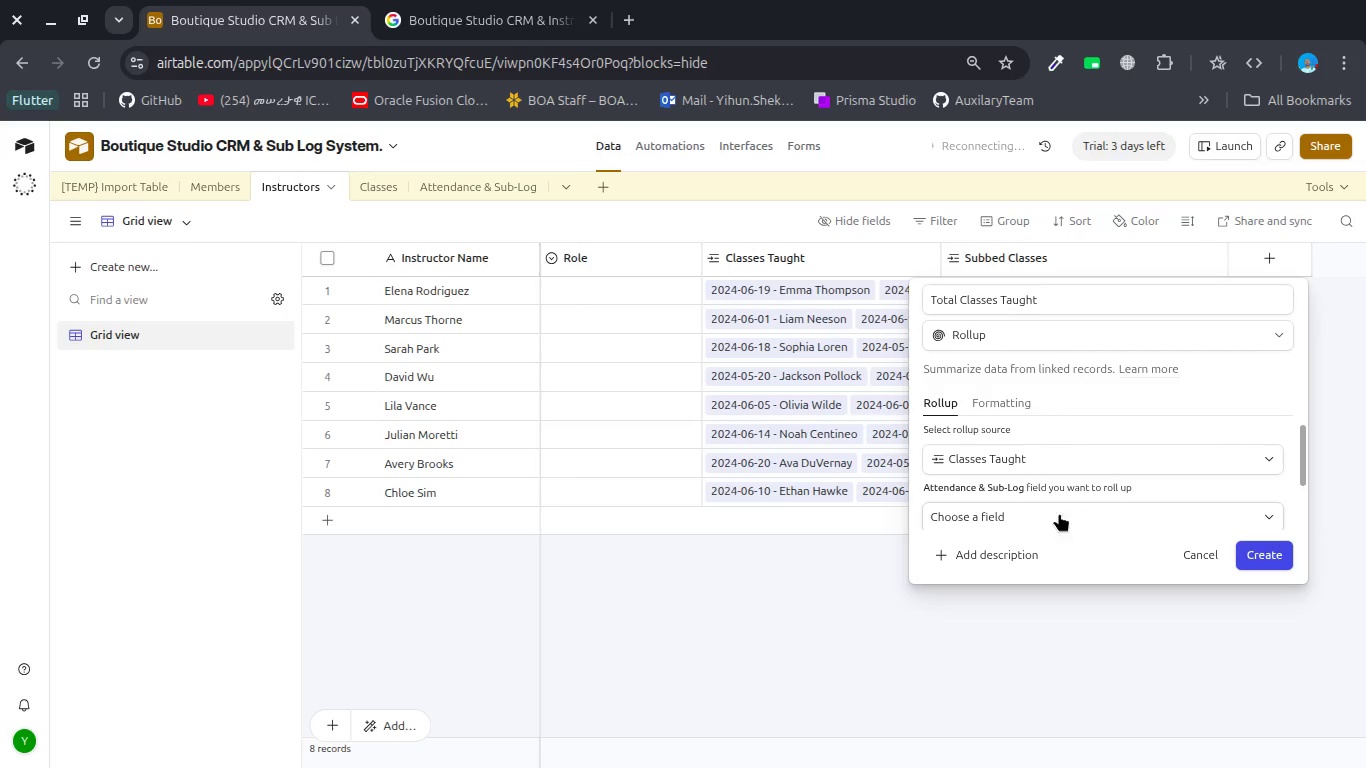 
left_click([1053, 515])
 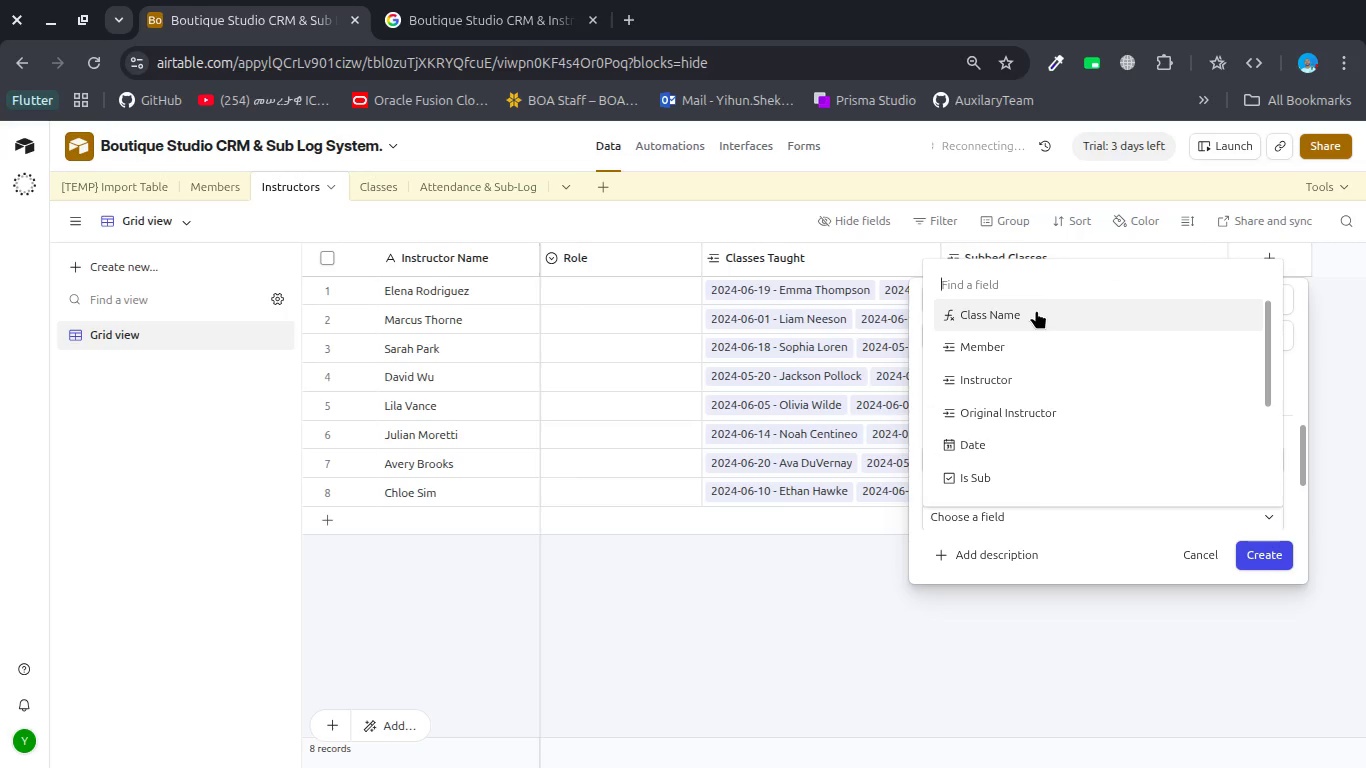 
left_click([1036, 310])
 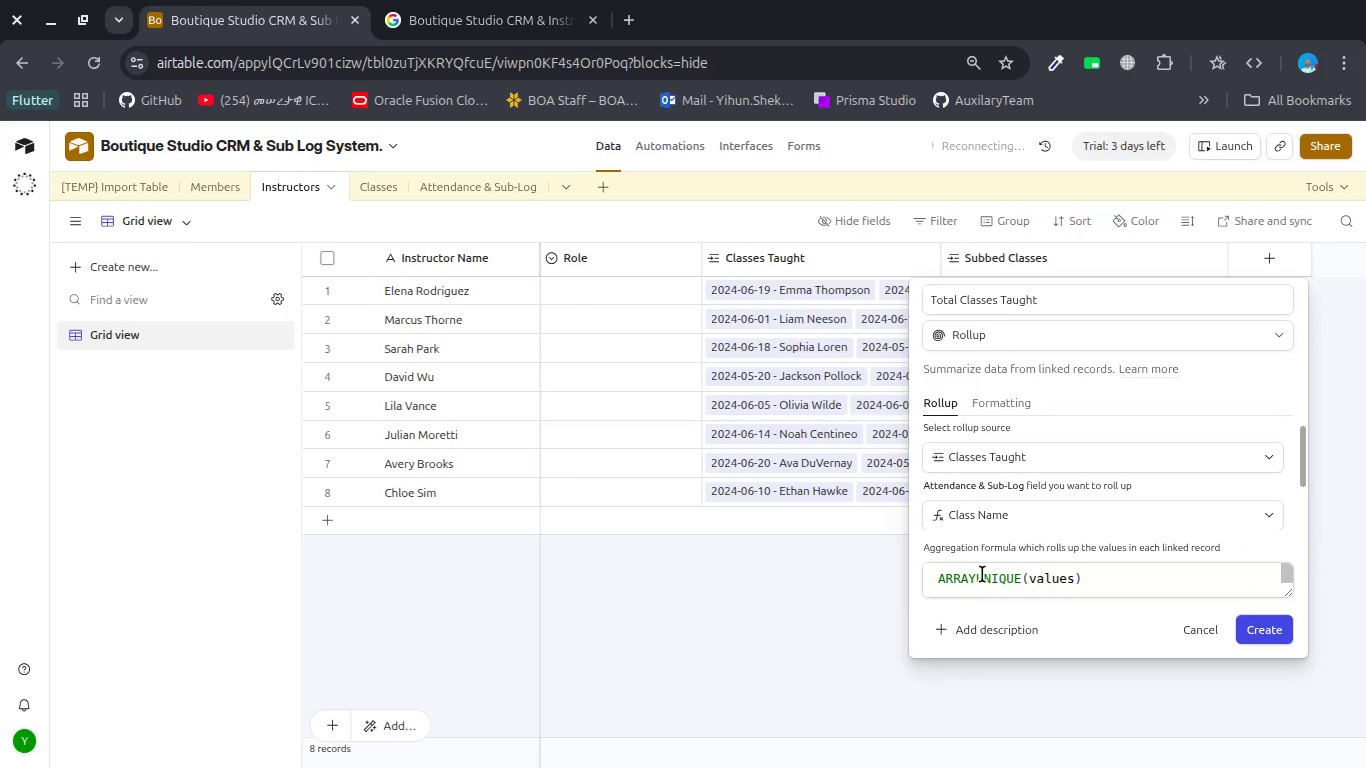 
double_click([982, 574])
 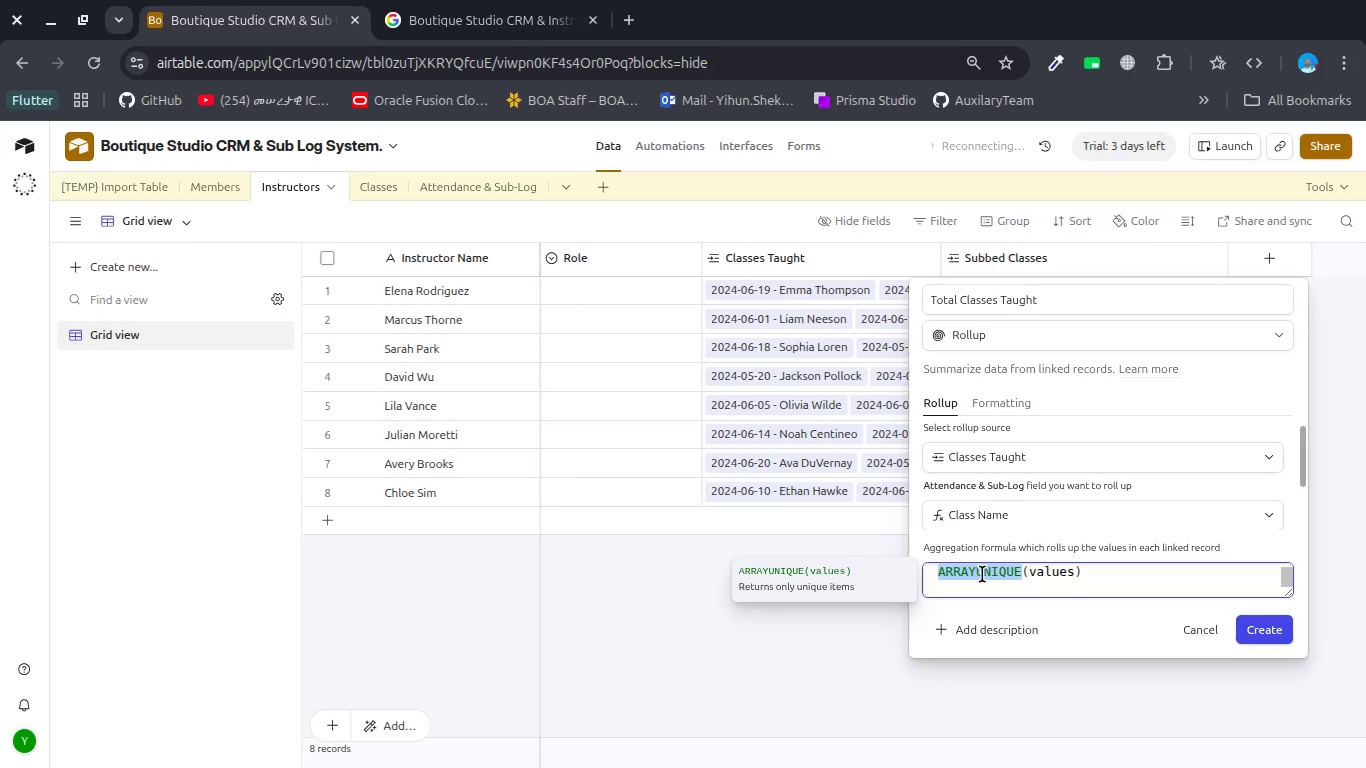 
type(Cou)
 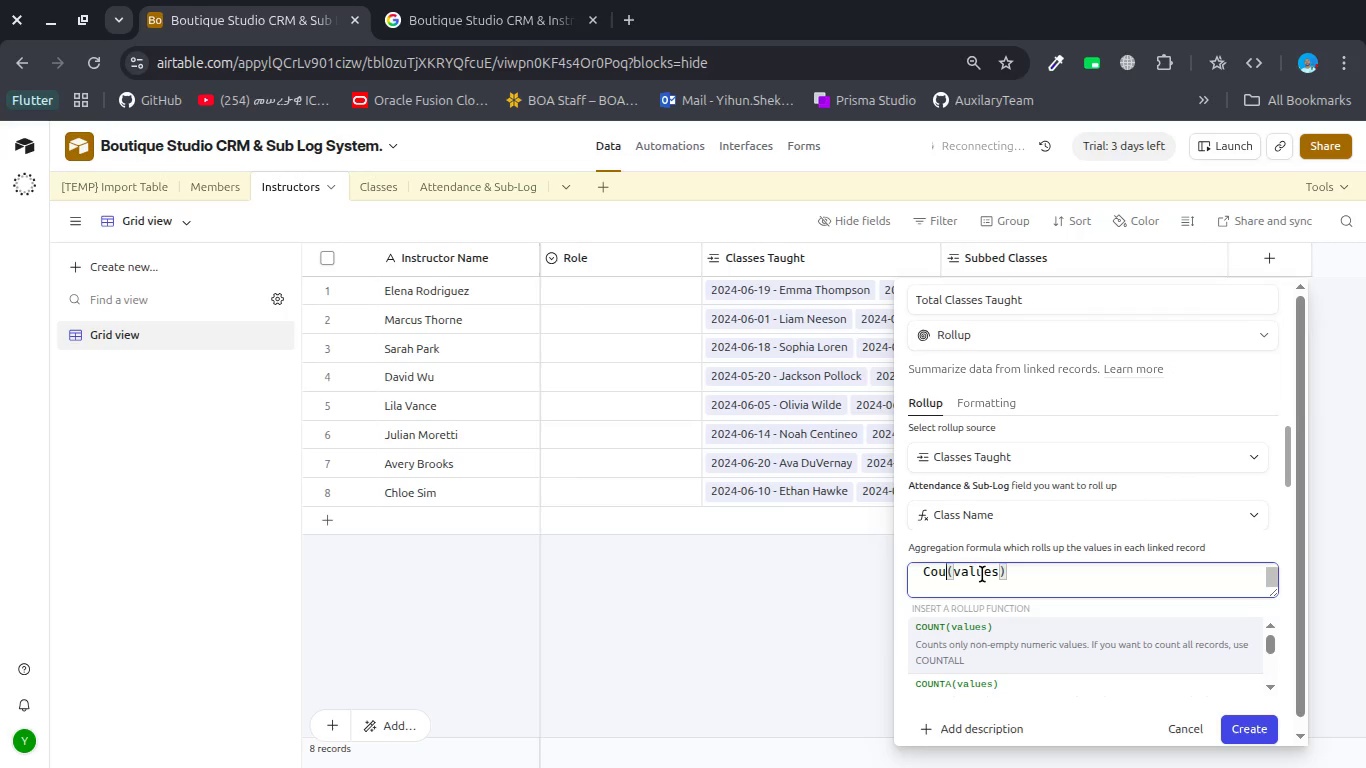 
key(ArrowDown)
 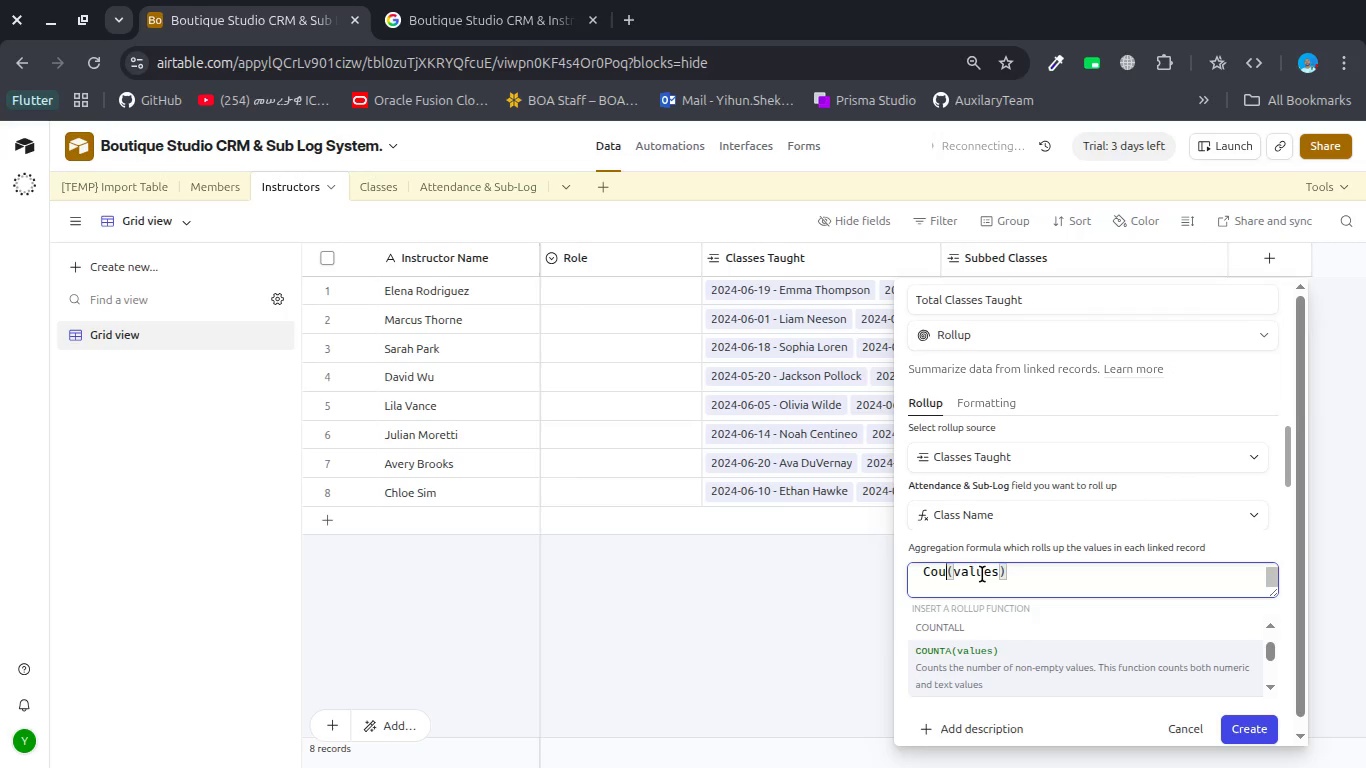 
key(ArrowUp)
 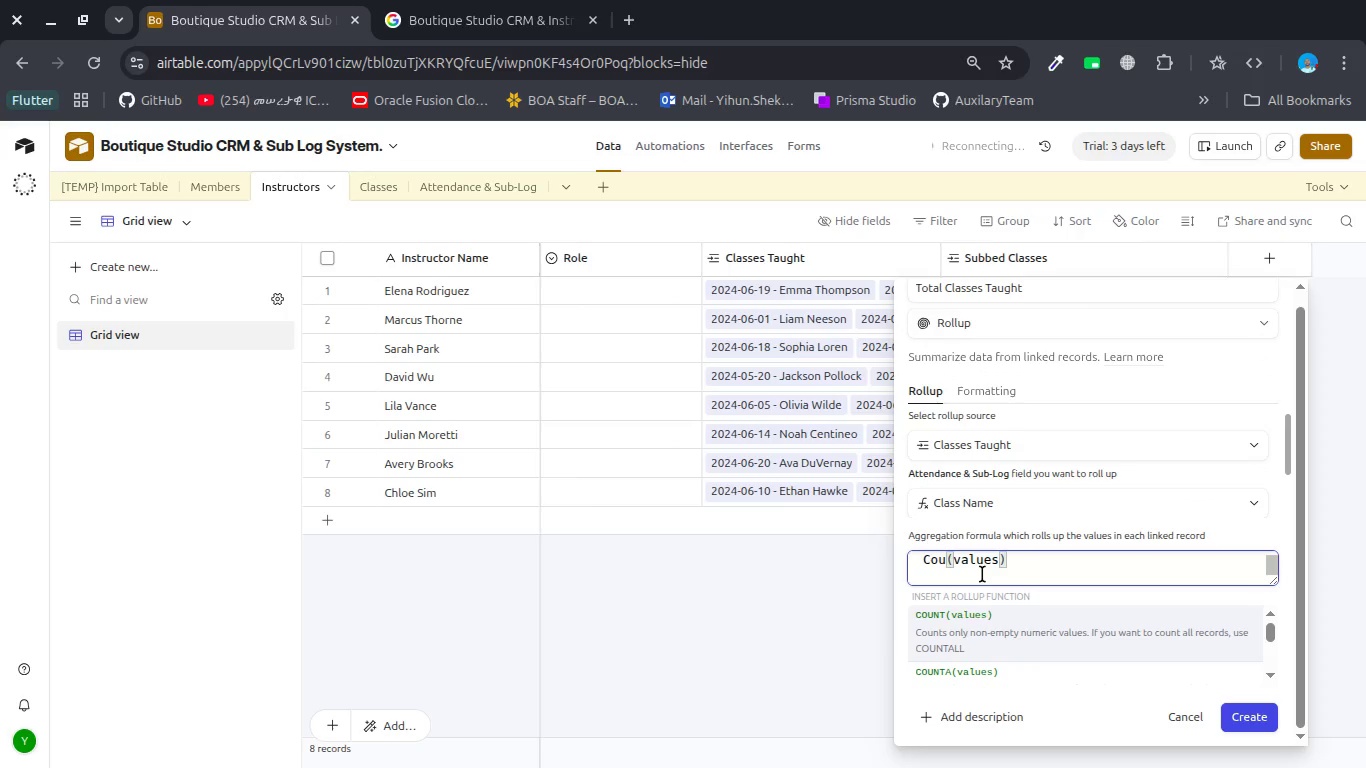 
key(ArrowDown)
 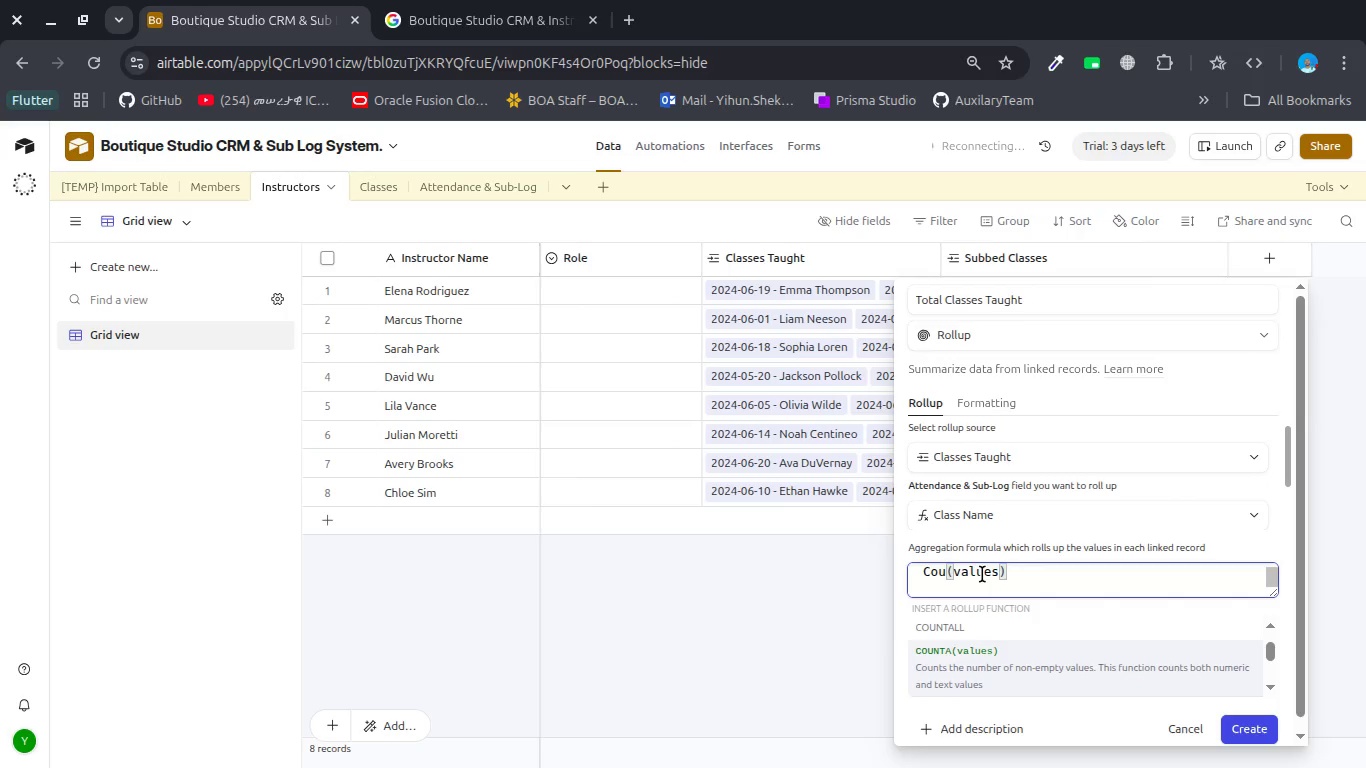 
key(ArrowDown)
 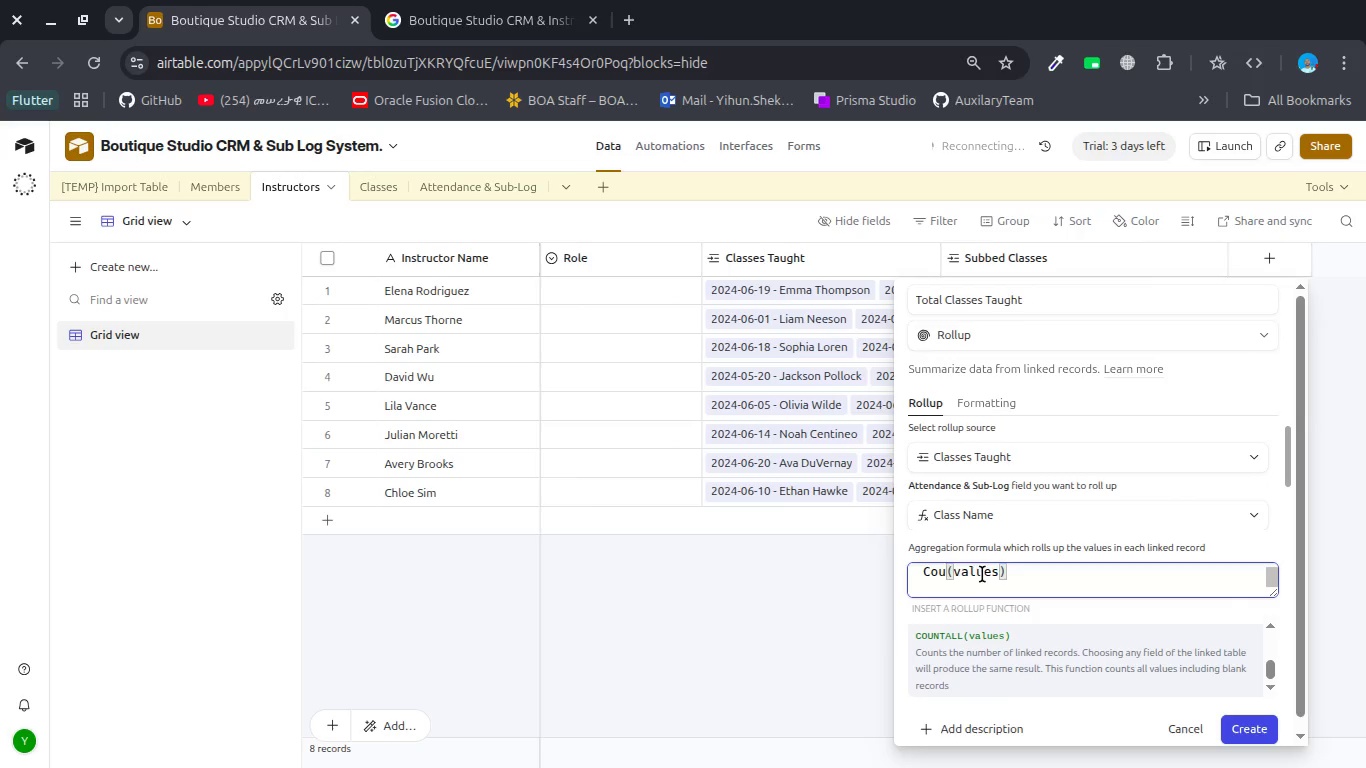 
key(ArrowUp)
 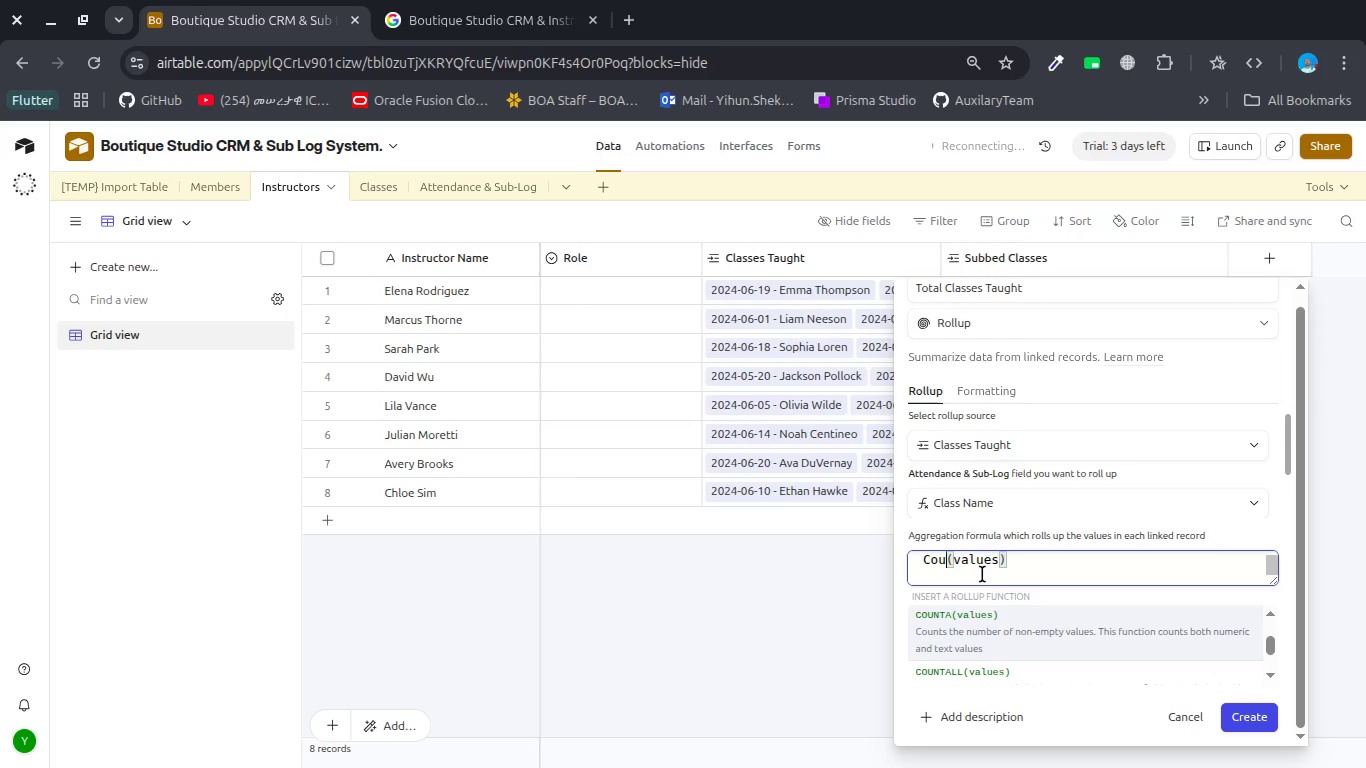 
key(ArrowDown)
 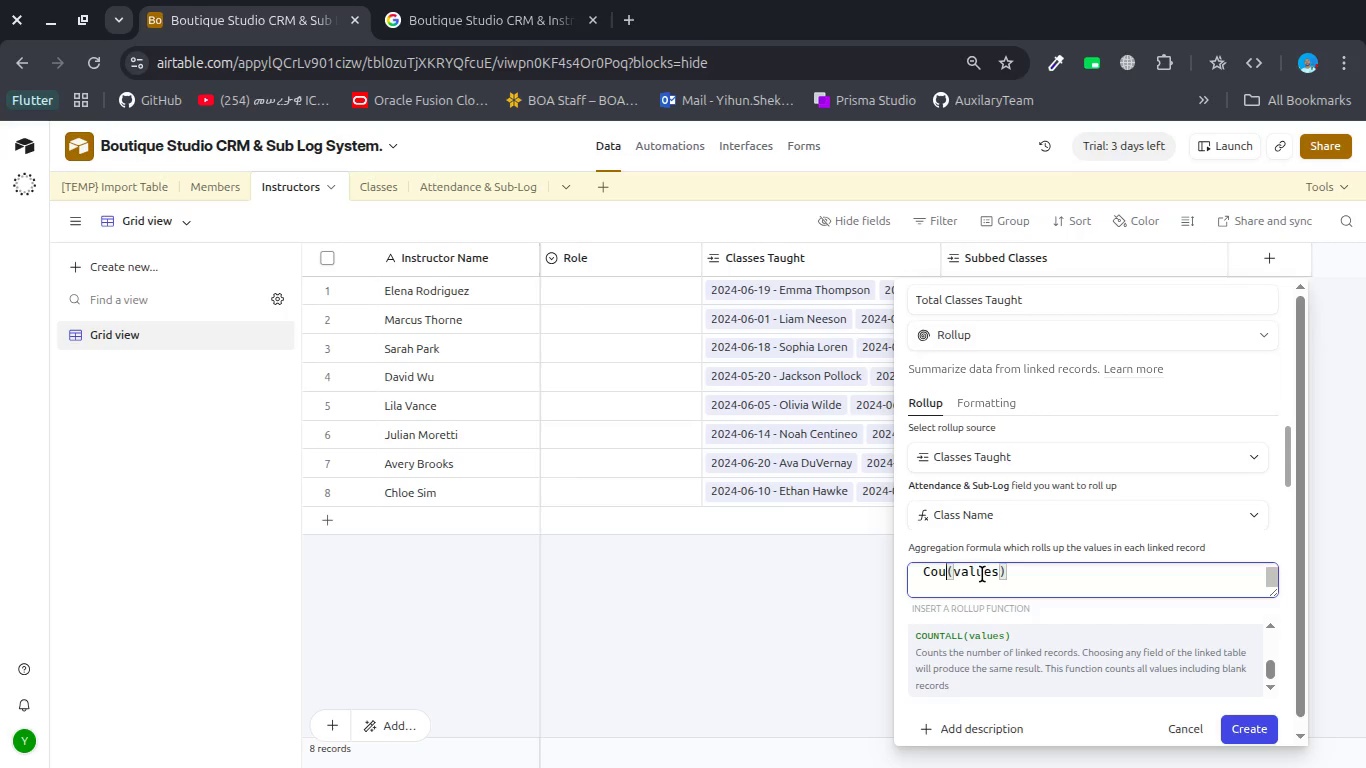 
wait(13.81)
 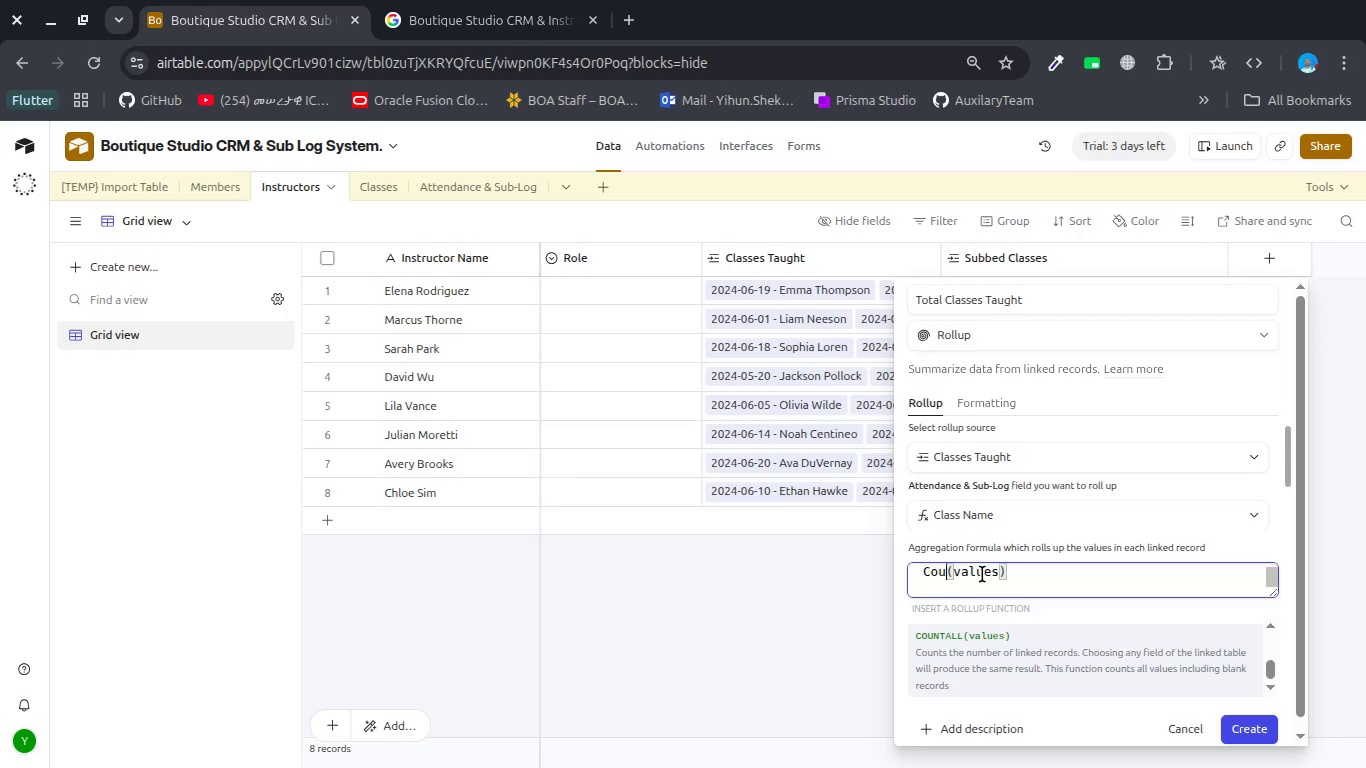 
key(ArrowDown)
 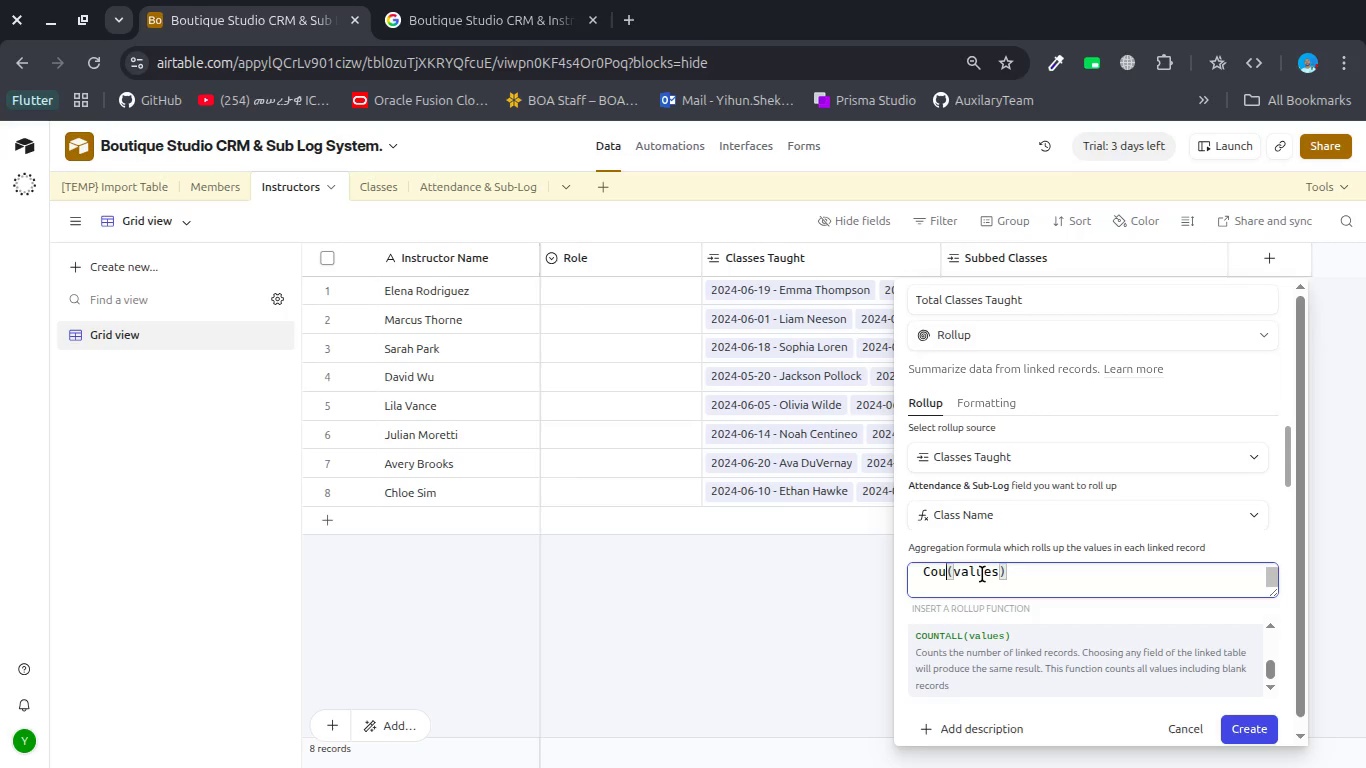 
key(ArrowUp)
 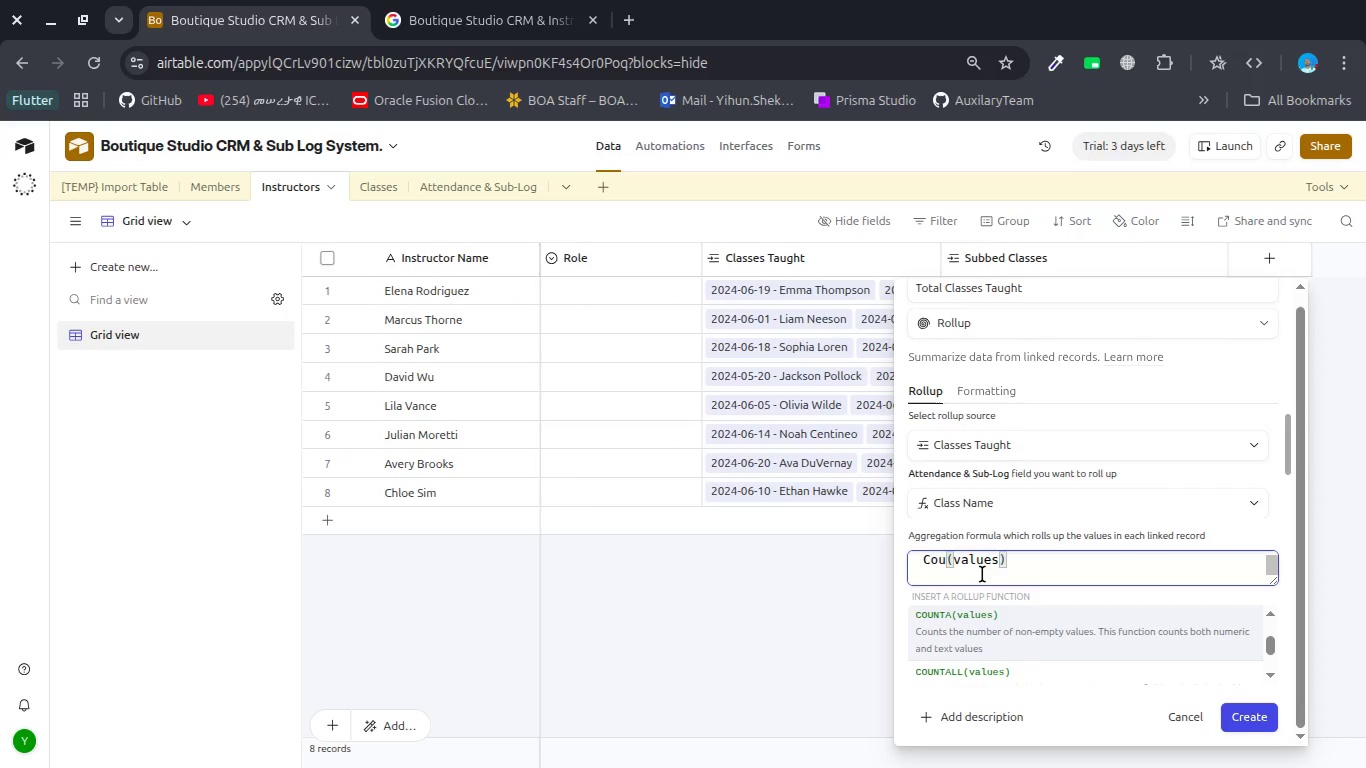 
key(Enter)
 